 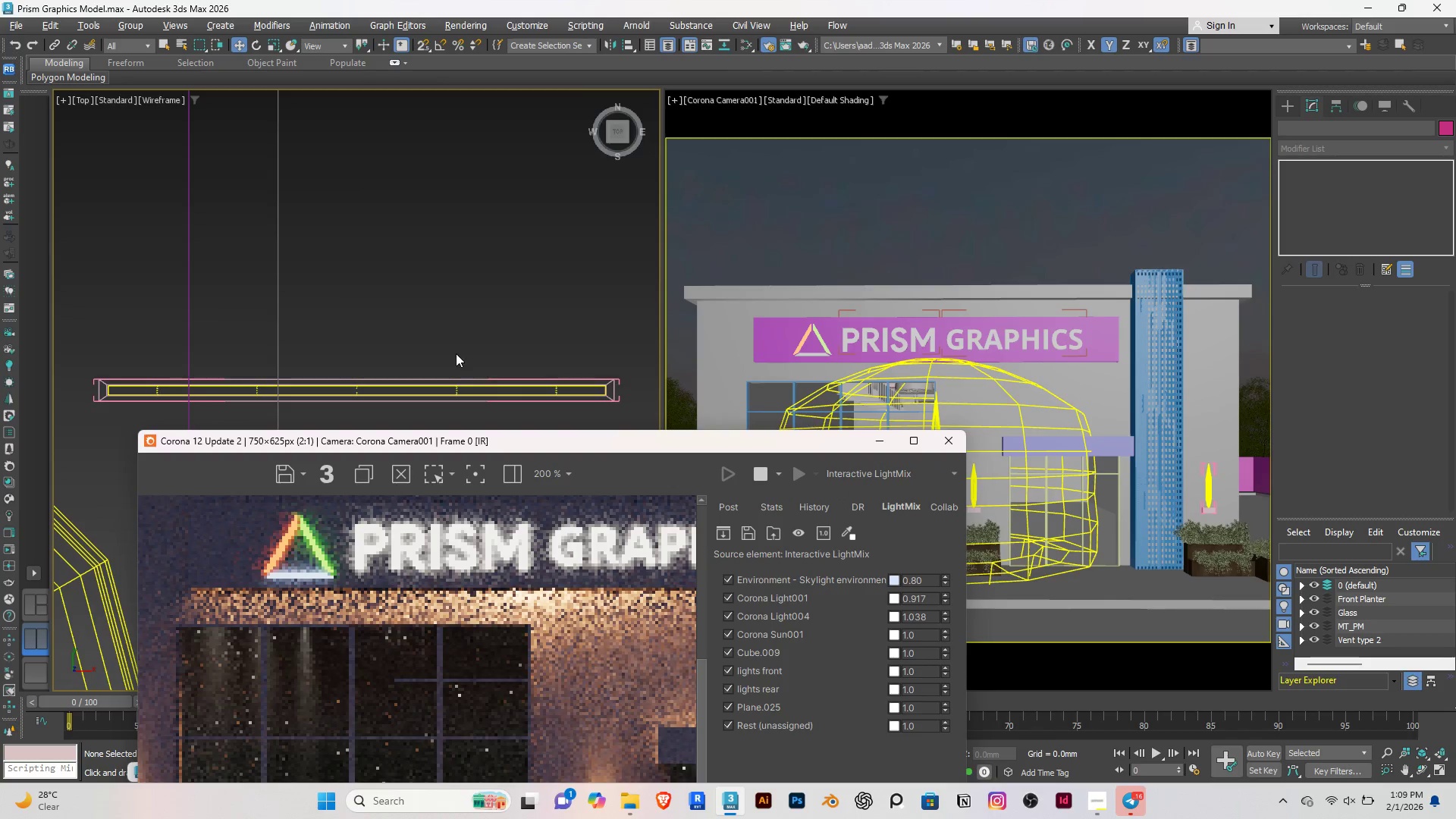 
scroll: coordinate [588, 357], scroll_direction: up, amount: 9.0
 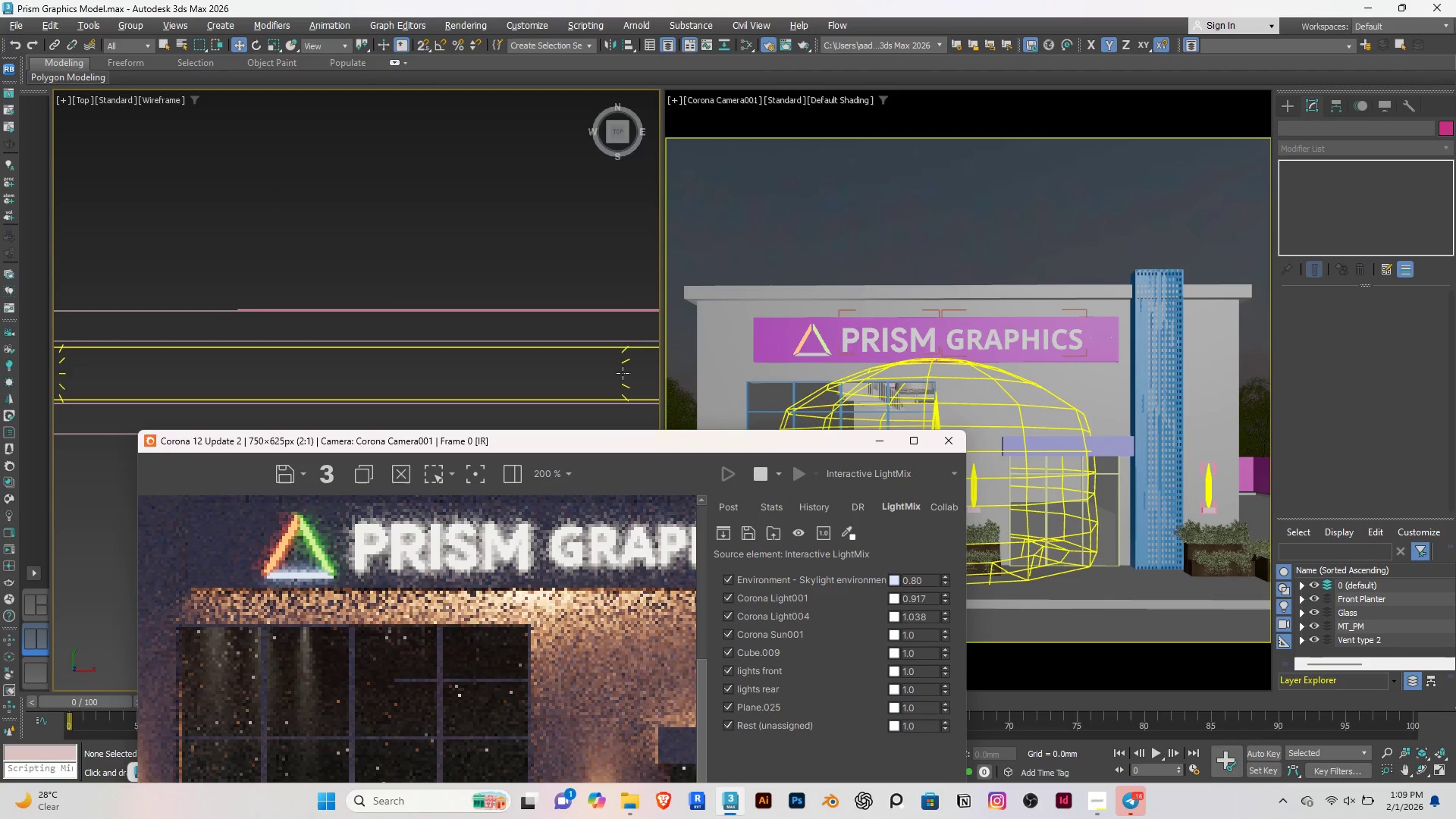 
left_click([623, 373])
 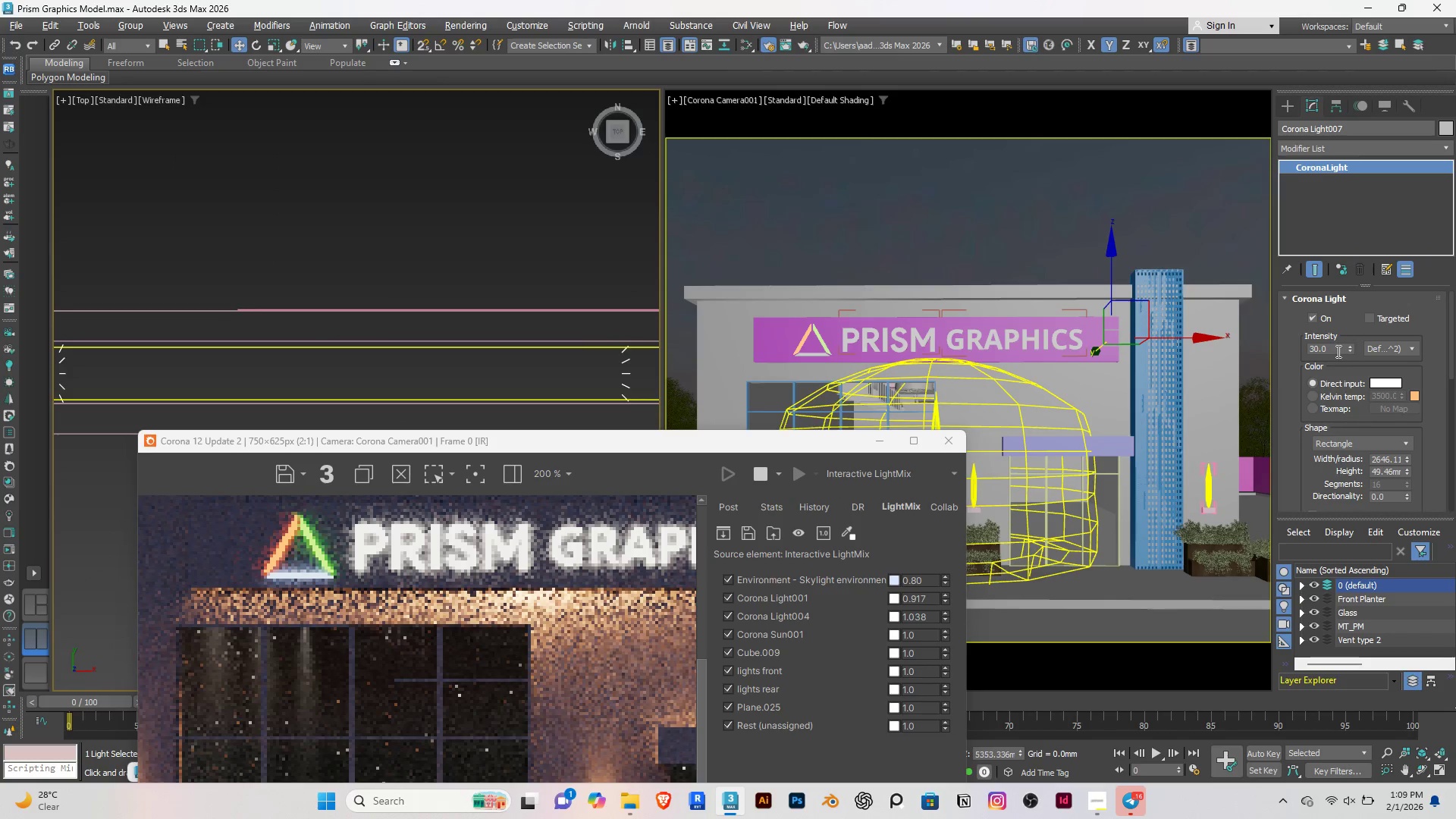 
double_click([1337, 351])
 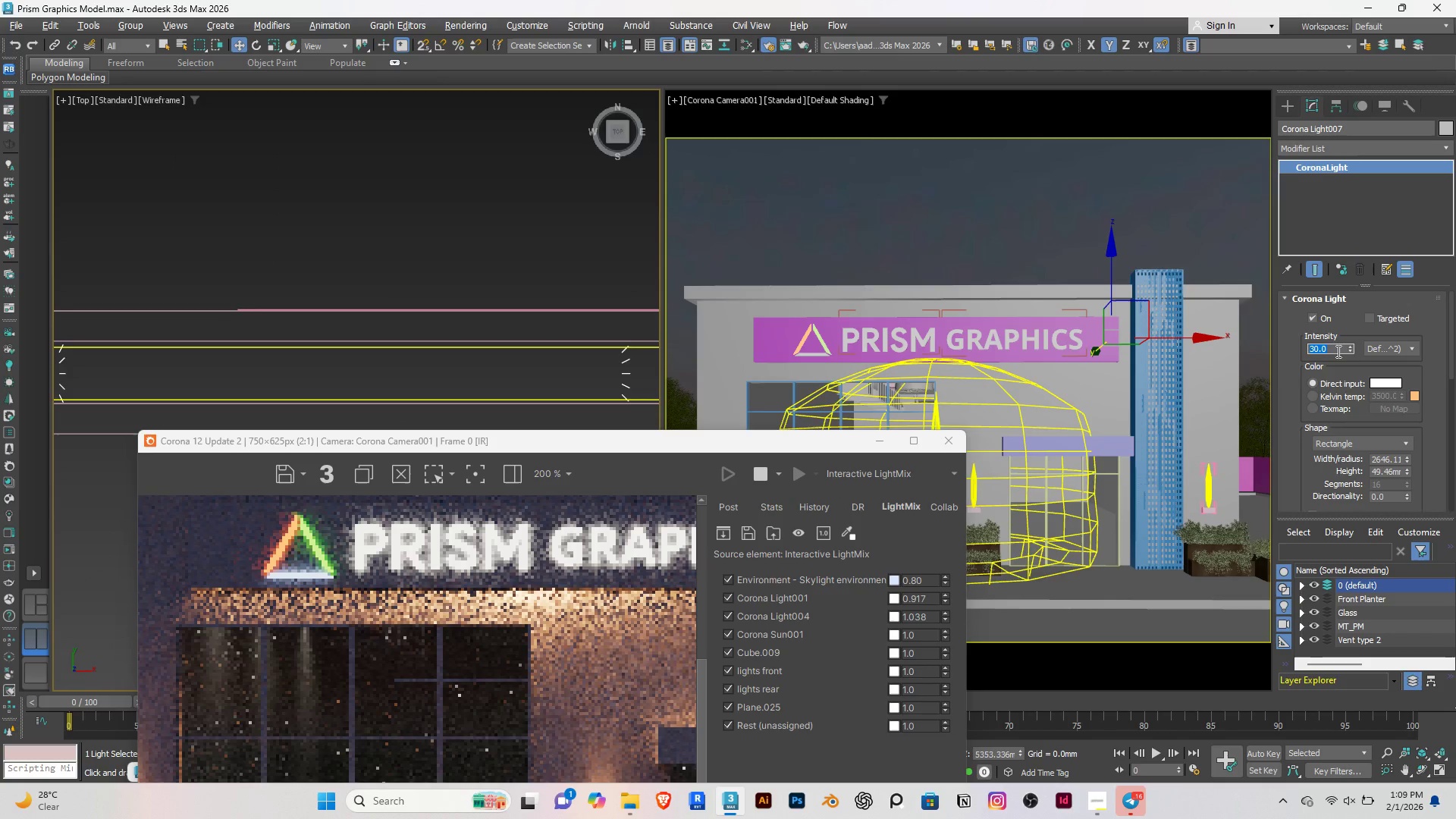 
type(50)
 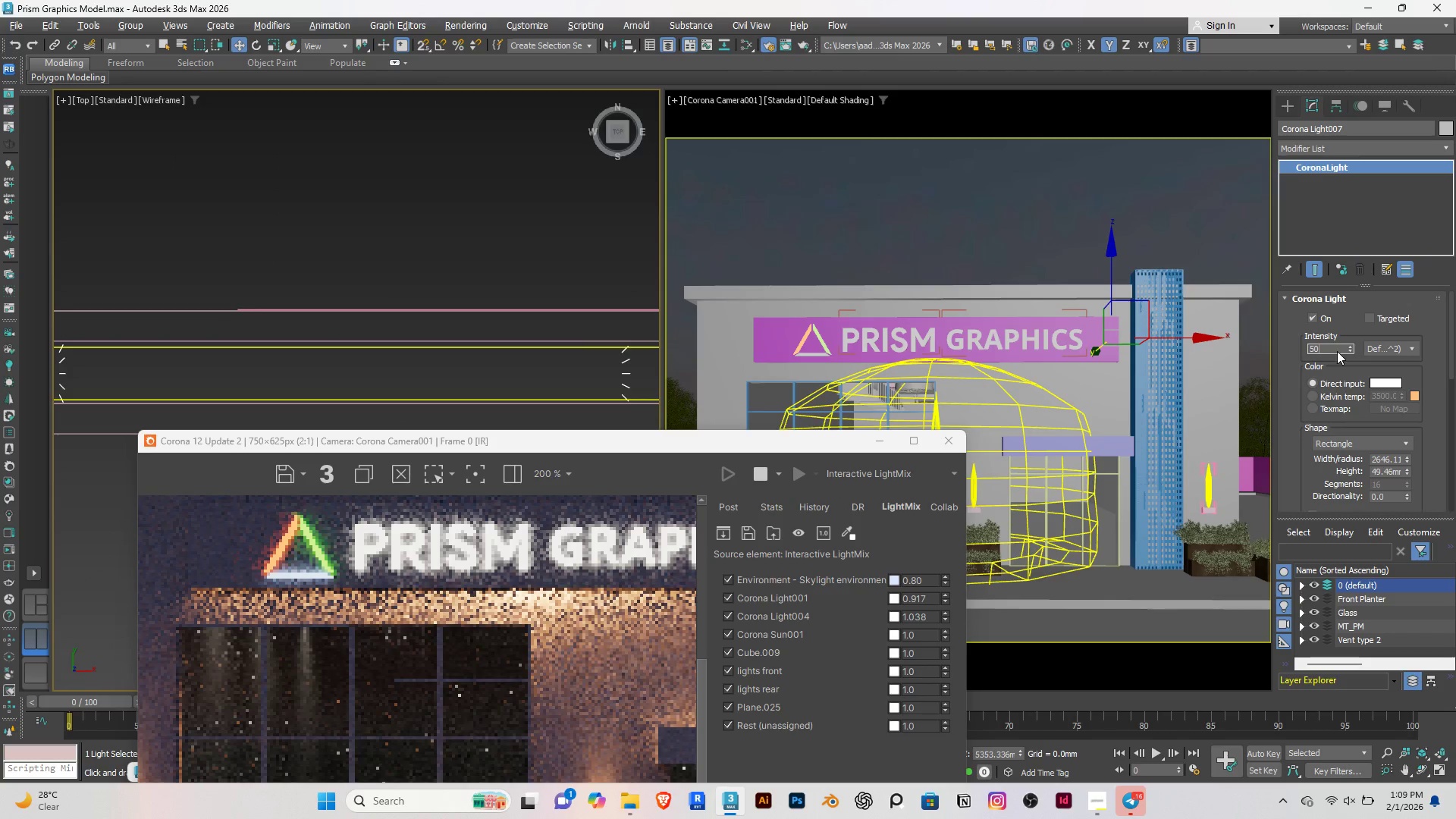 
key(Enter)
 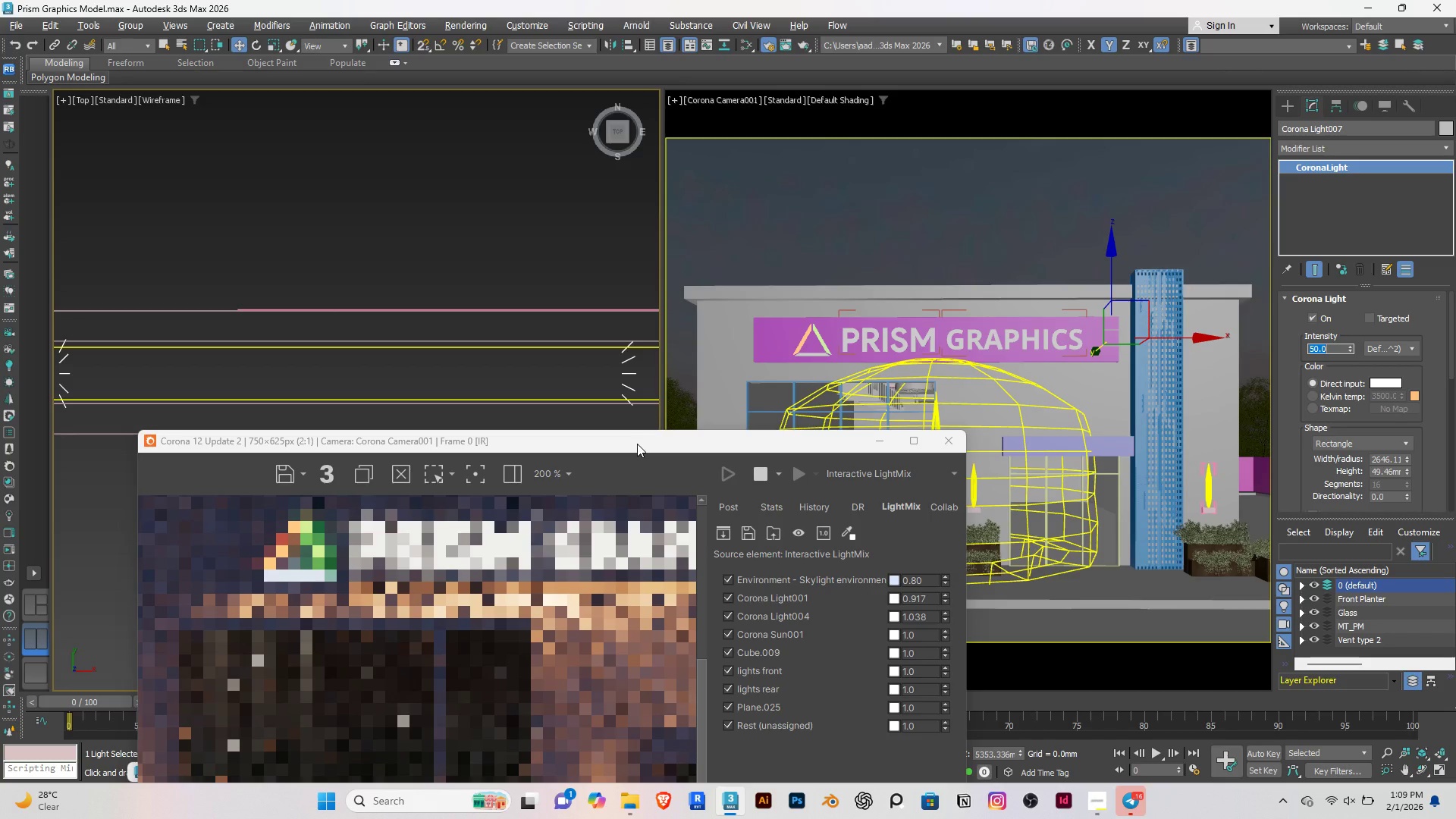 
left_click_drag(start_coordinate=[637, 444], to_coordinate=[667, 301])
 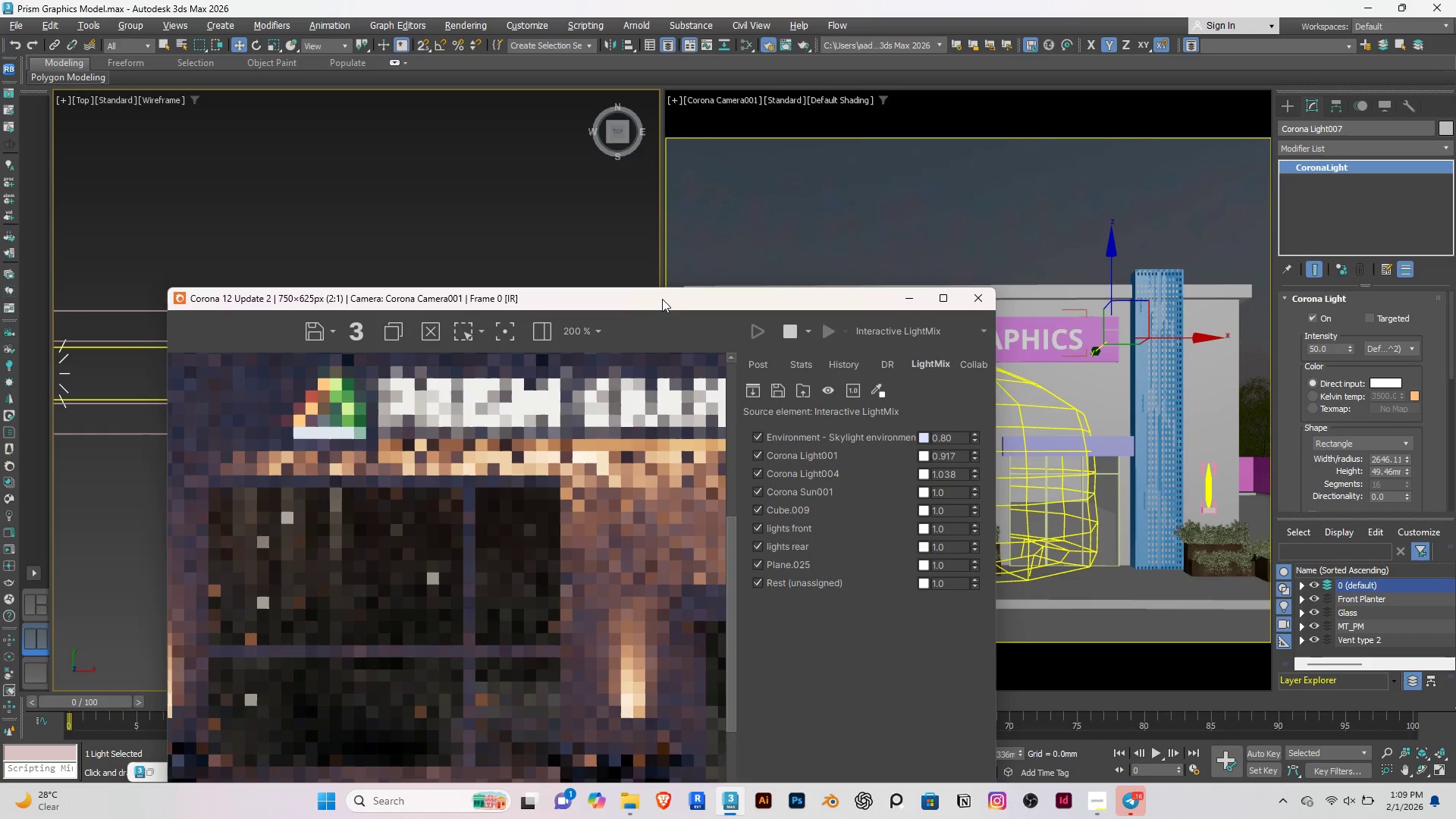 
left_click_drag(start_coordinate=[662, 299], to_coordinate=[650, 130])
 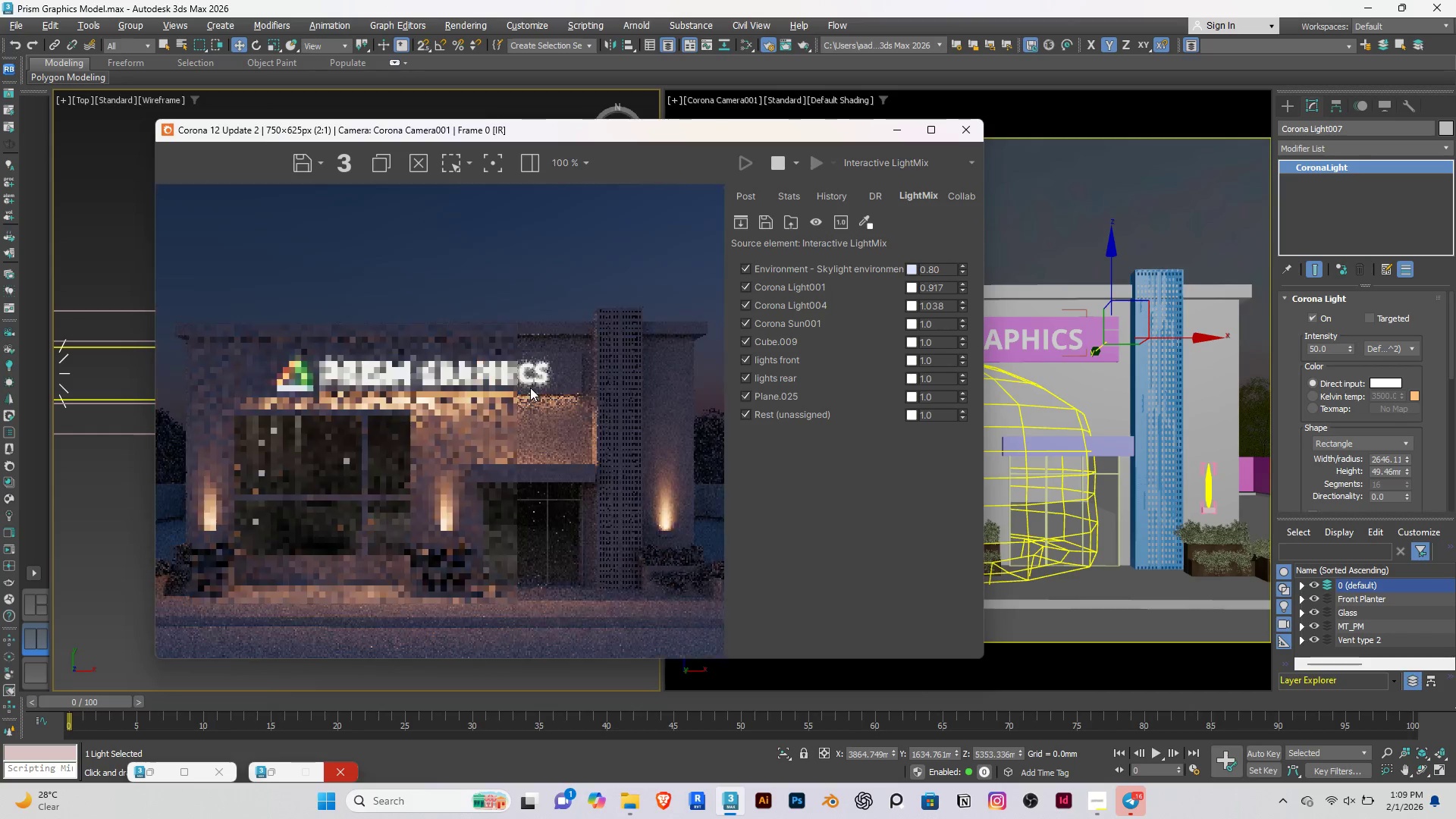 
scroll: coordinate [530, 388], scroll_direction: down, amount: 2.0
 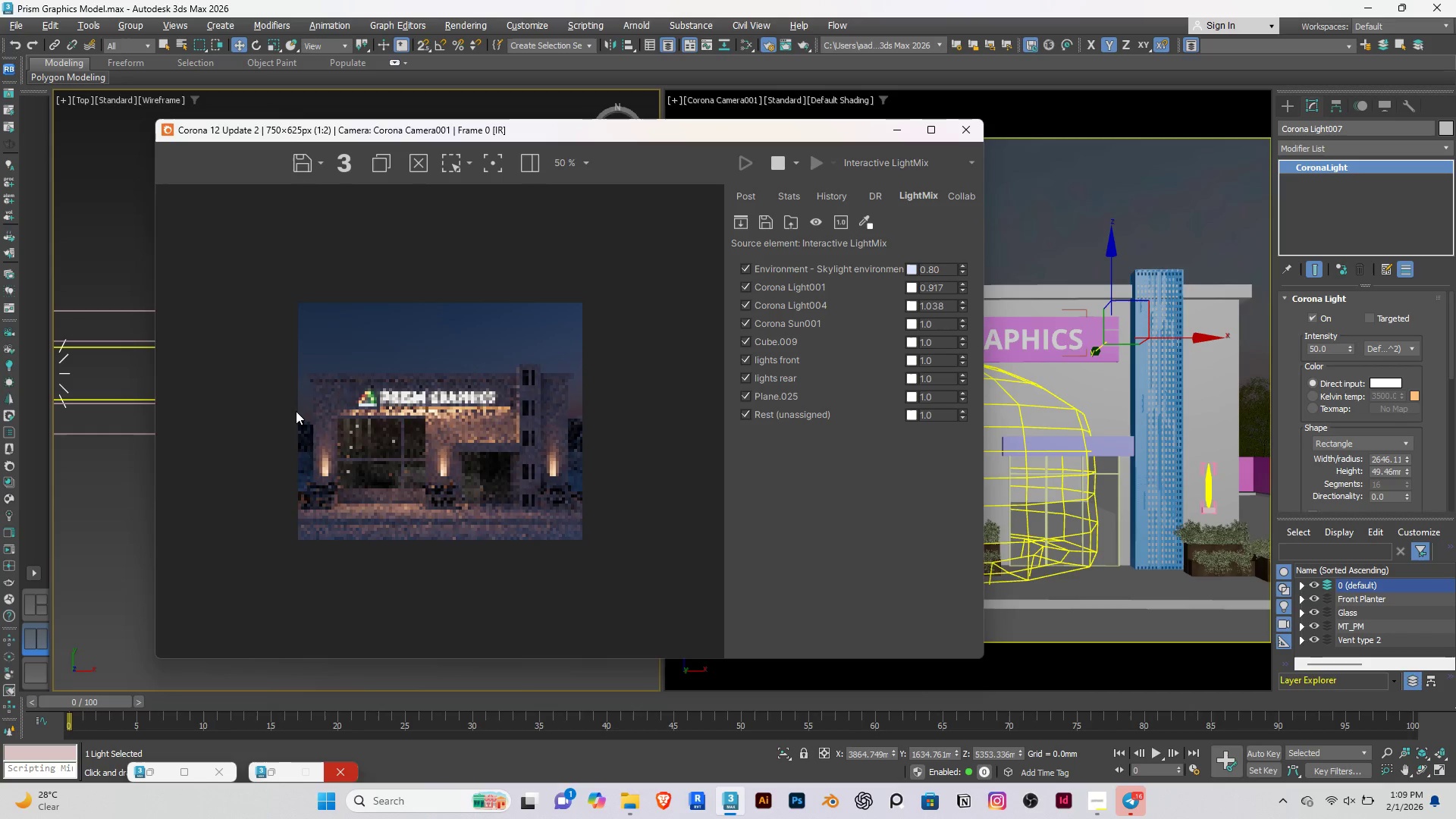 
scroll: coordinate [296, 411], scroll_direction: up, amount: 1.0
 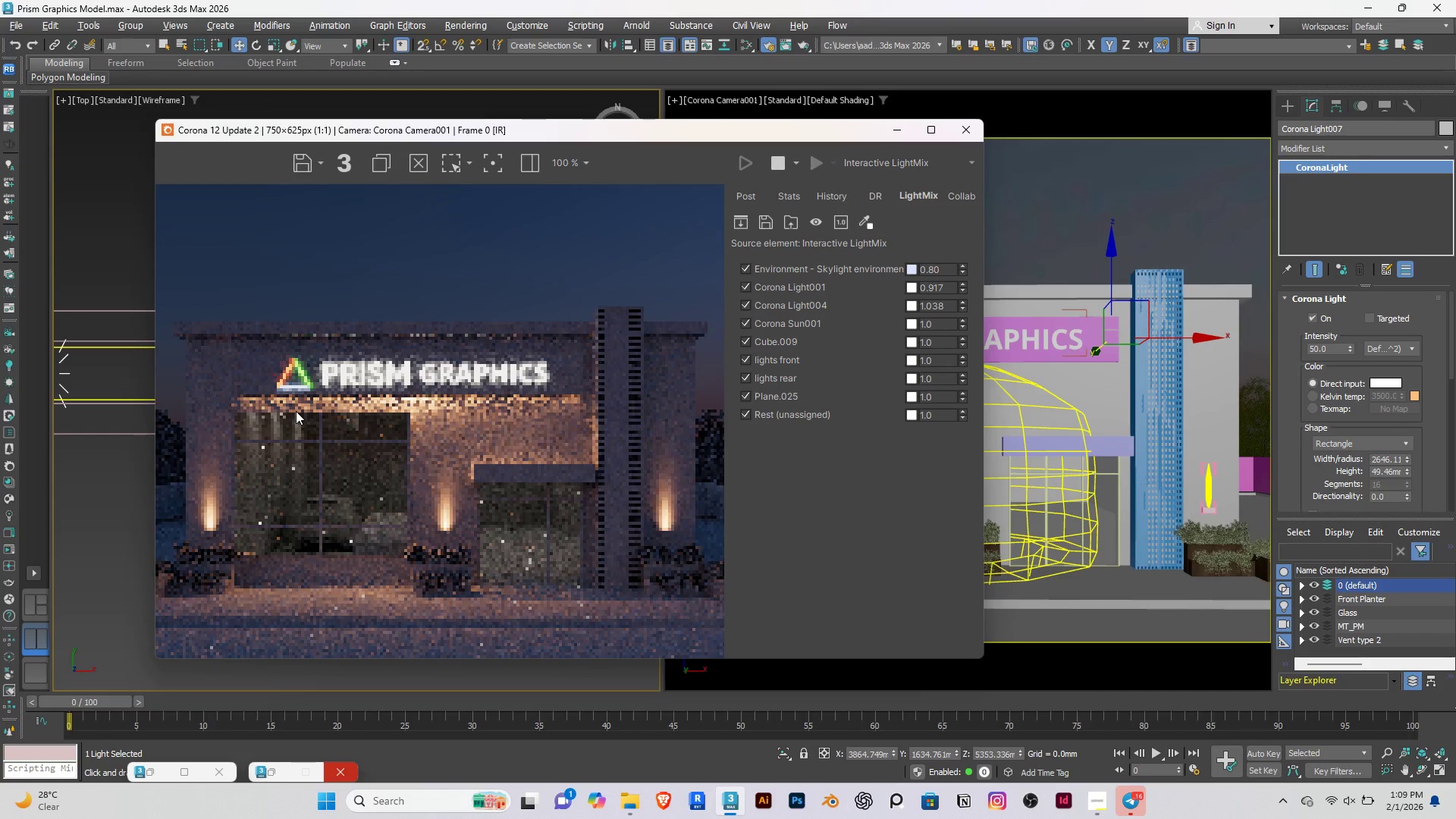 
wait(9.05)
 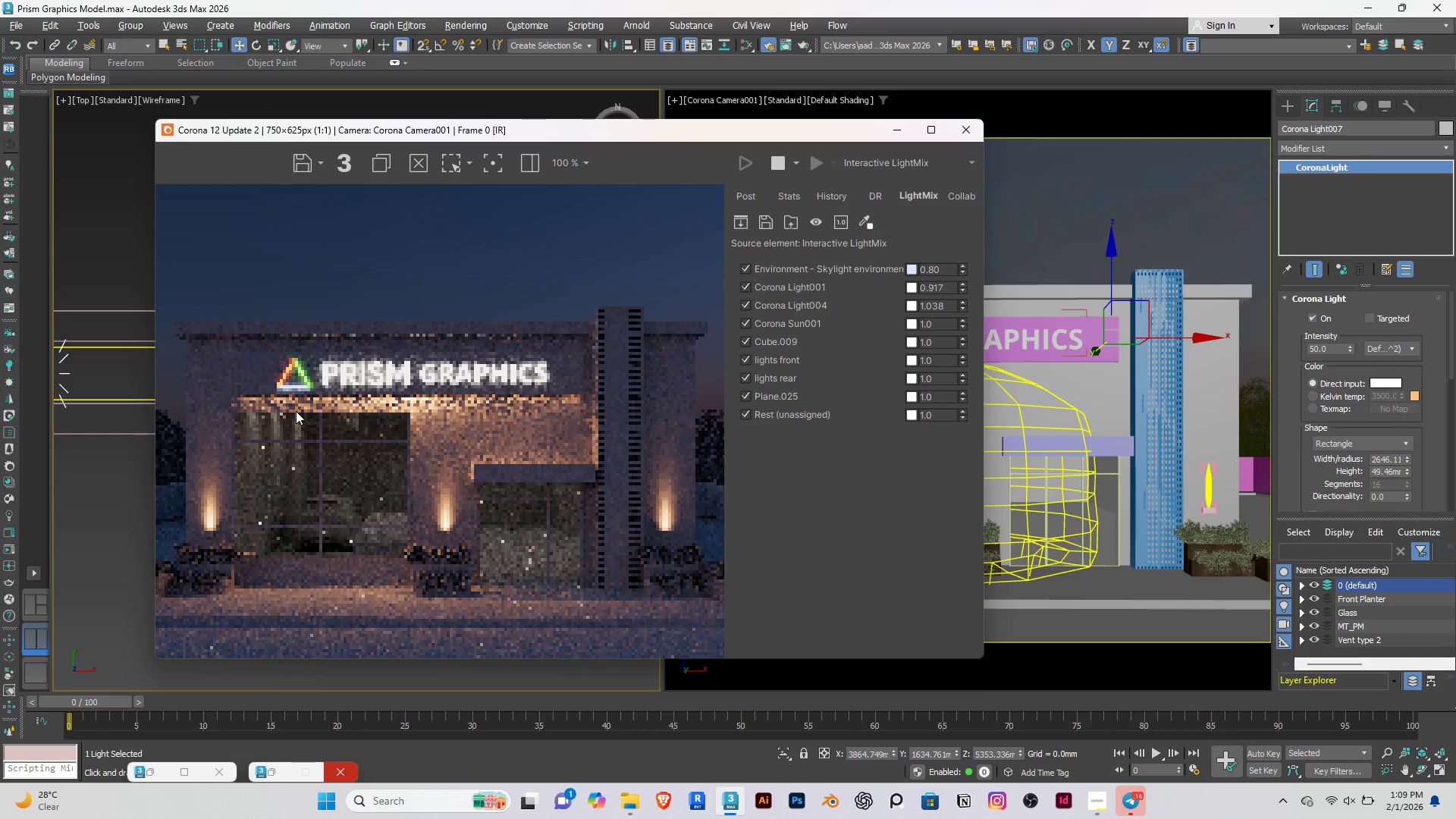 
left_click([1316, 395])
 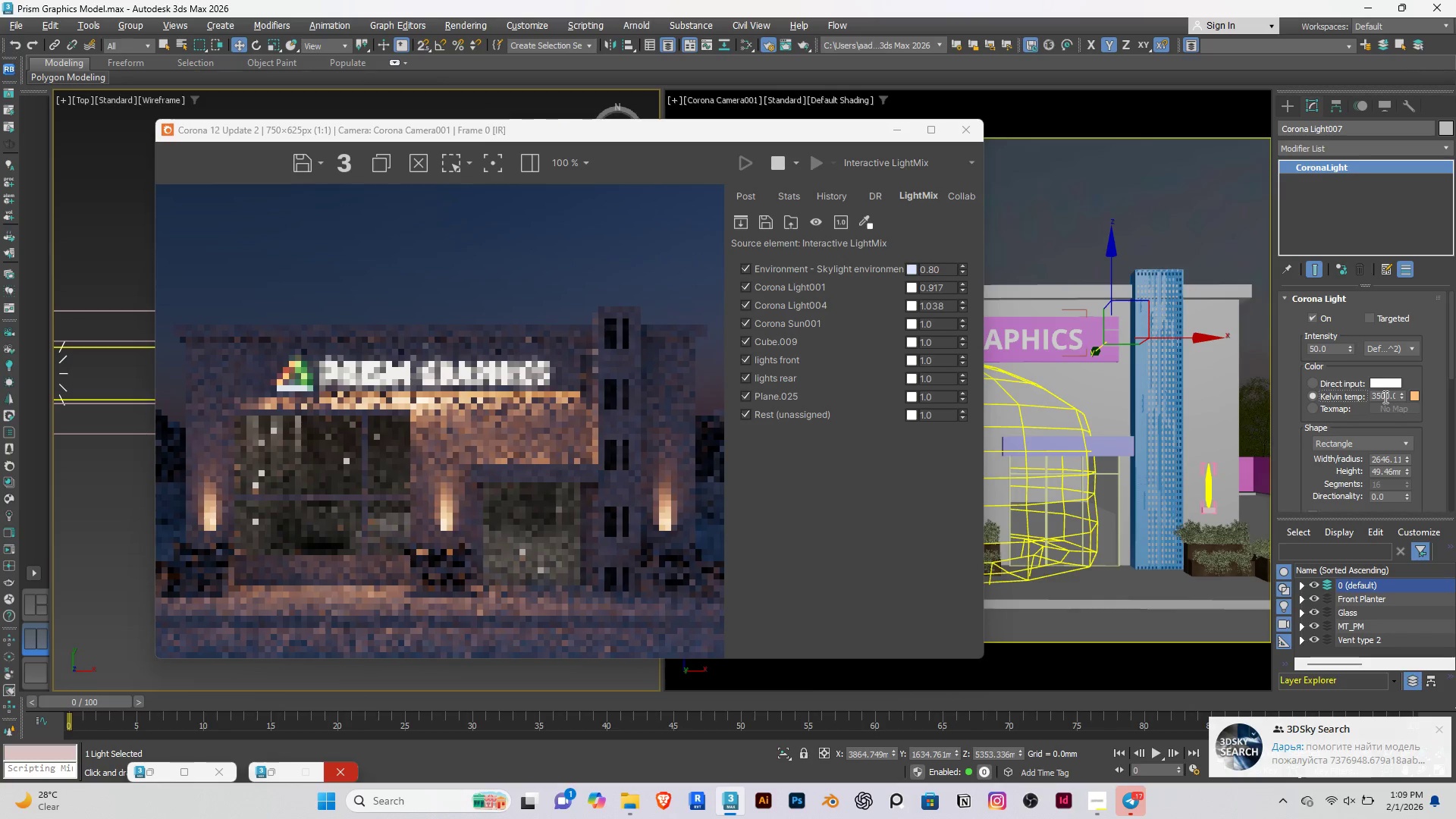 
double_click([1384, 397])
 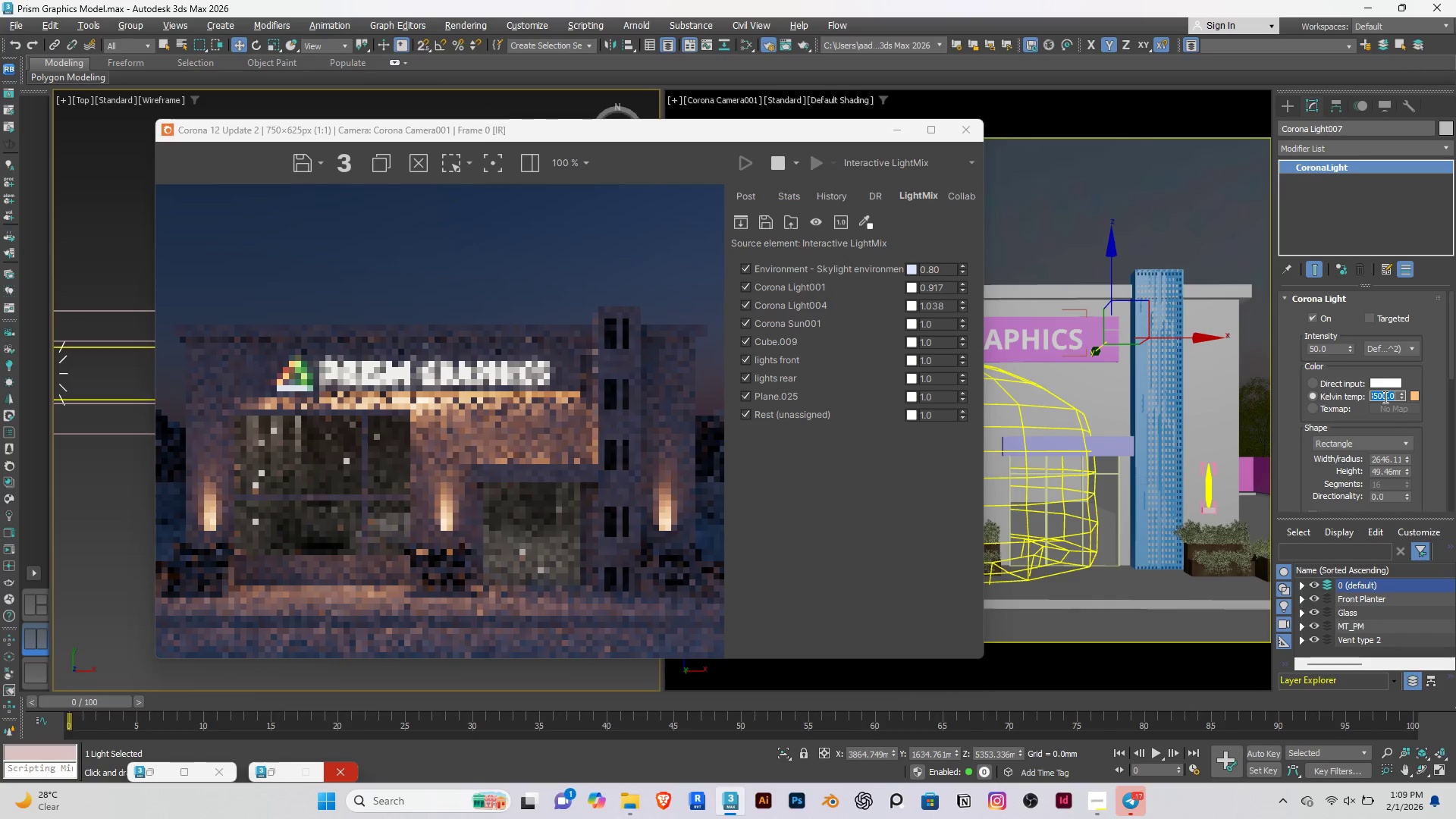 
type(6000)
 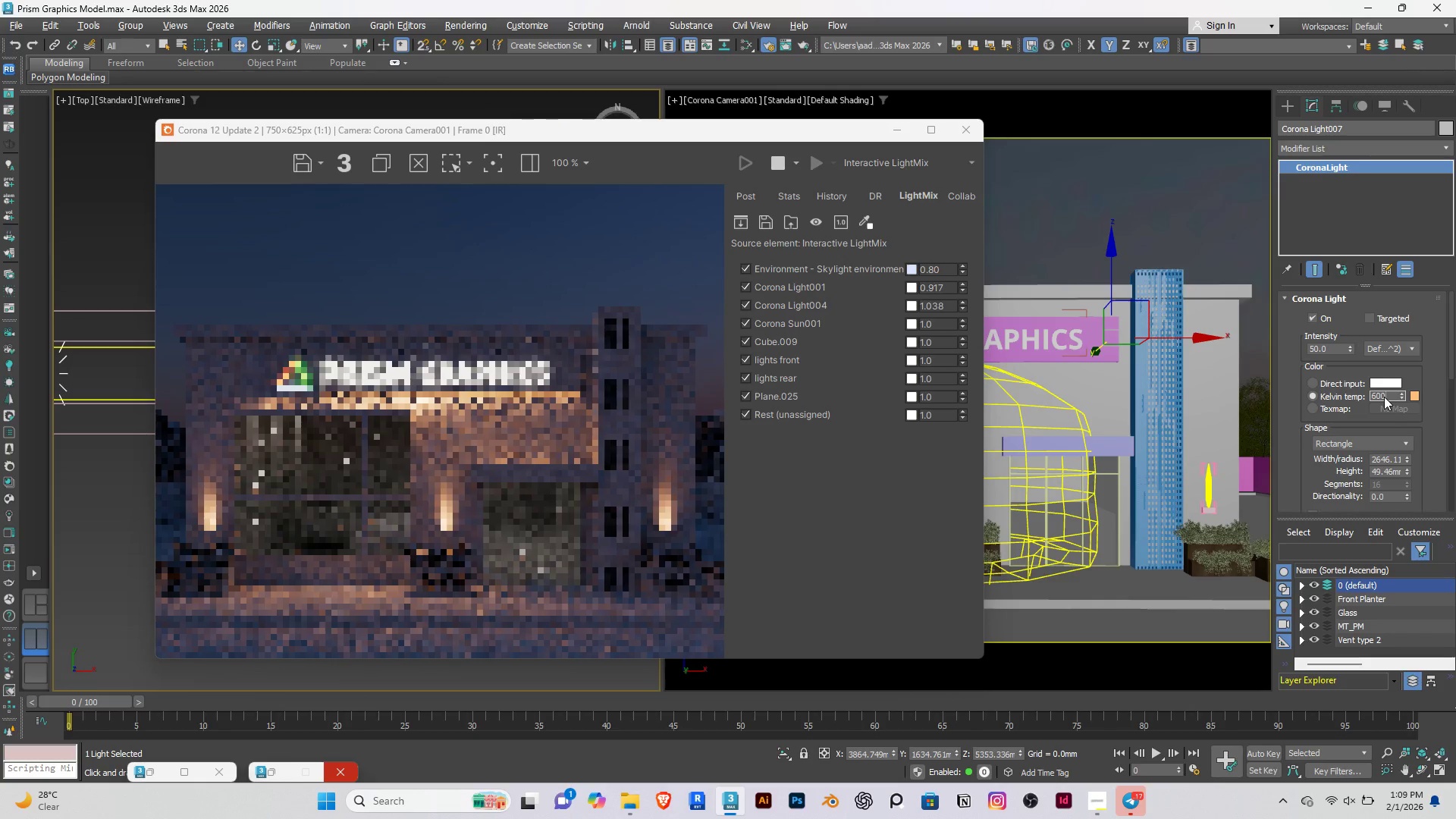 
key(Enter)
 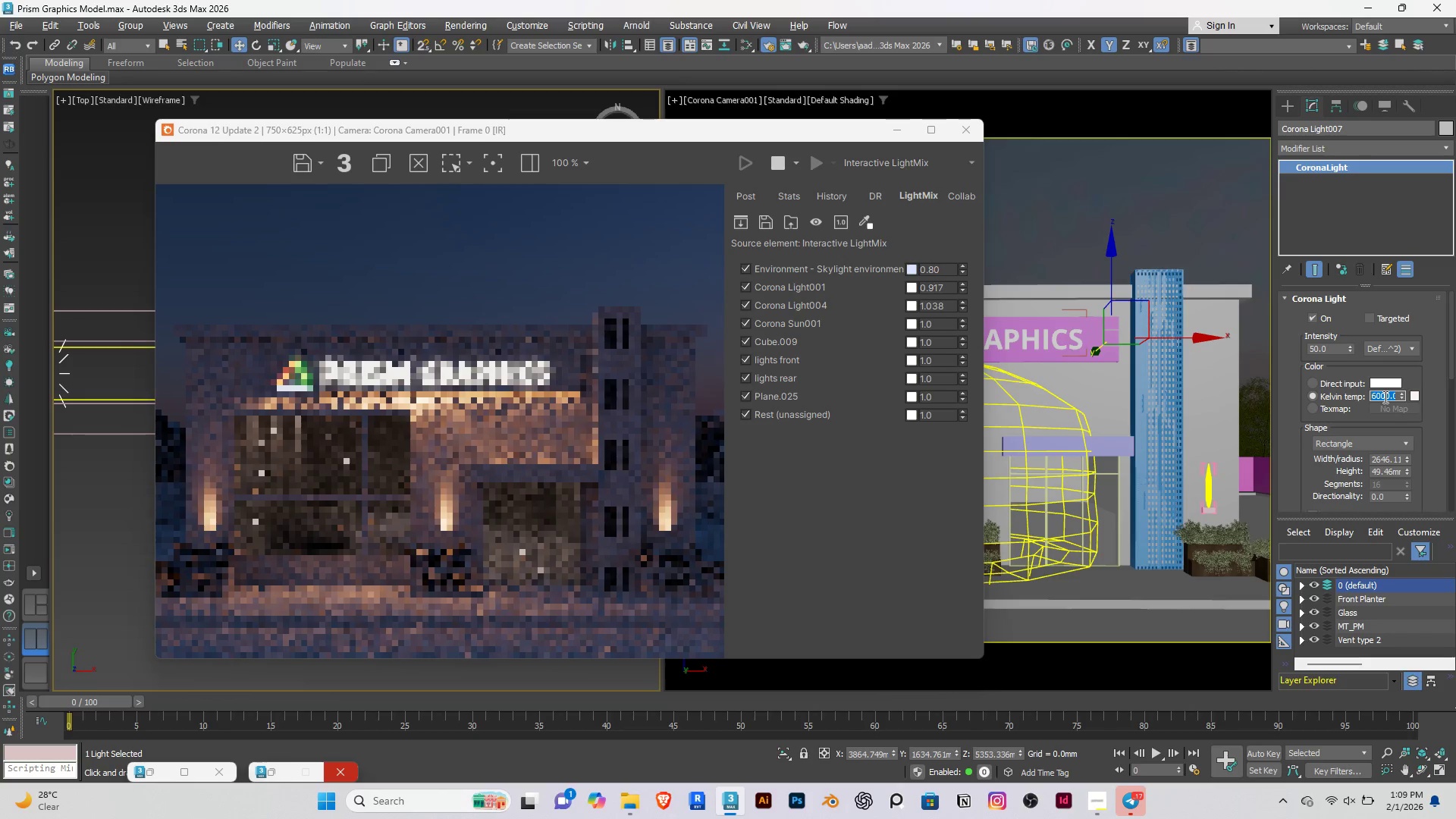 
wait(11.92)
 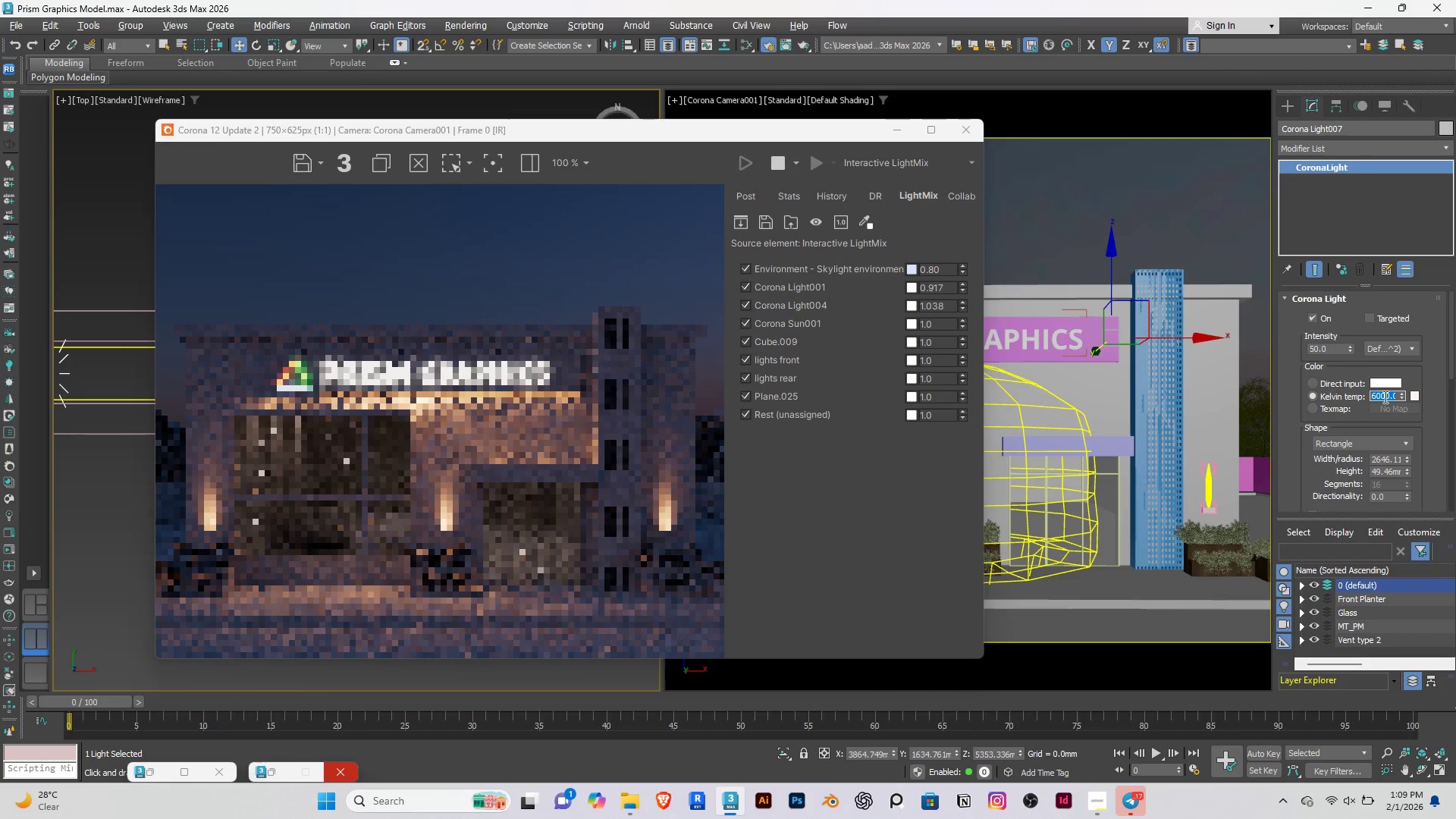 
double_click([1332, 350])
 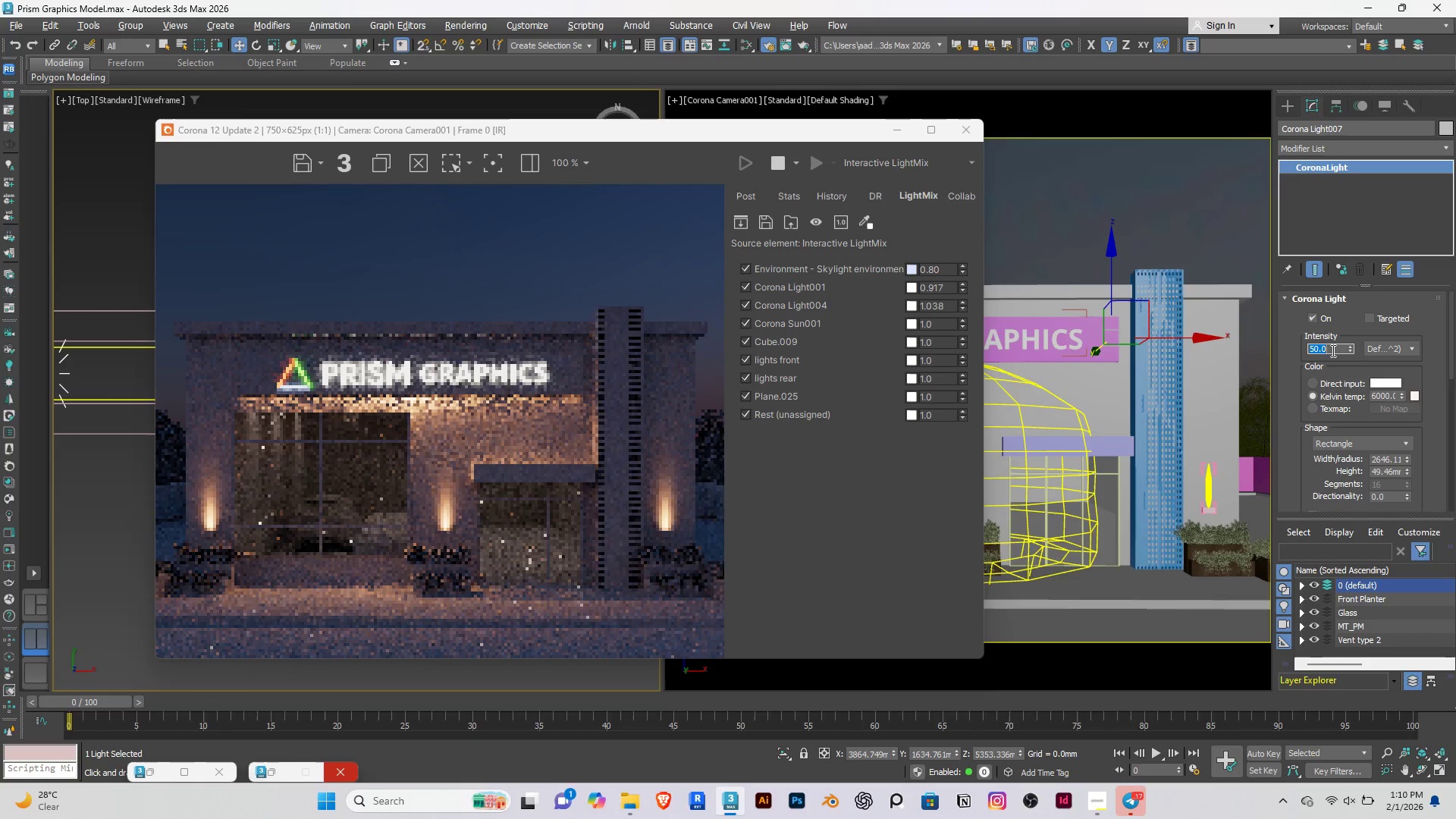 
type(80)
key(Backspace)
key(Backspace)
type(70)
 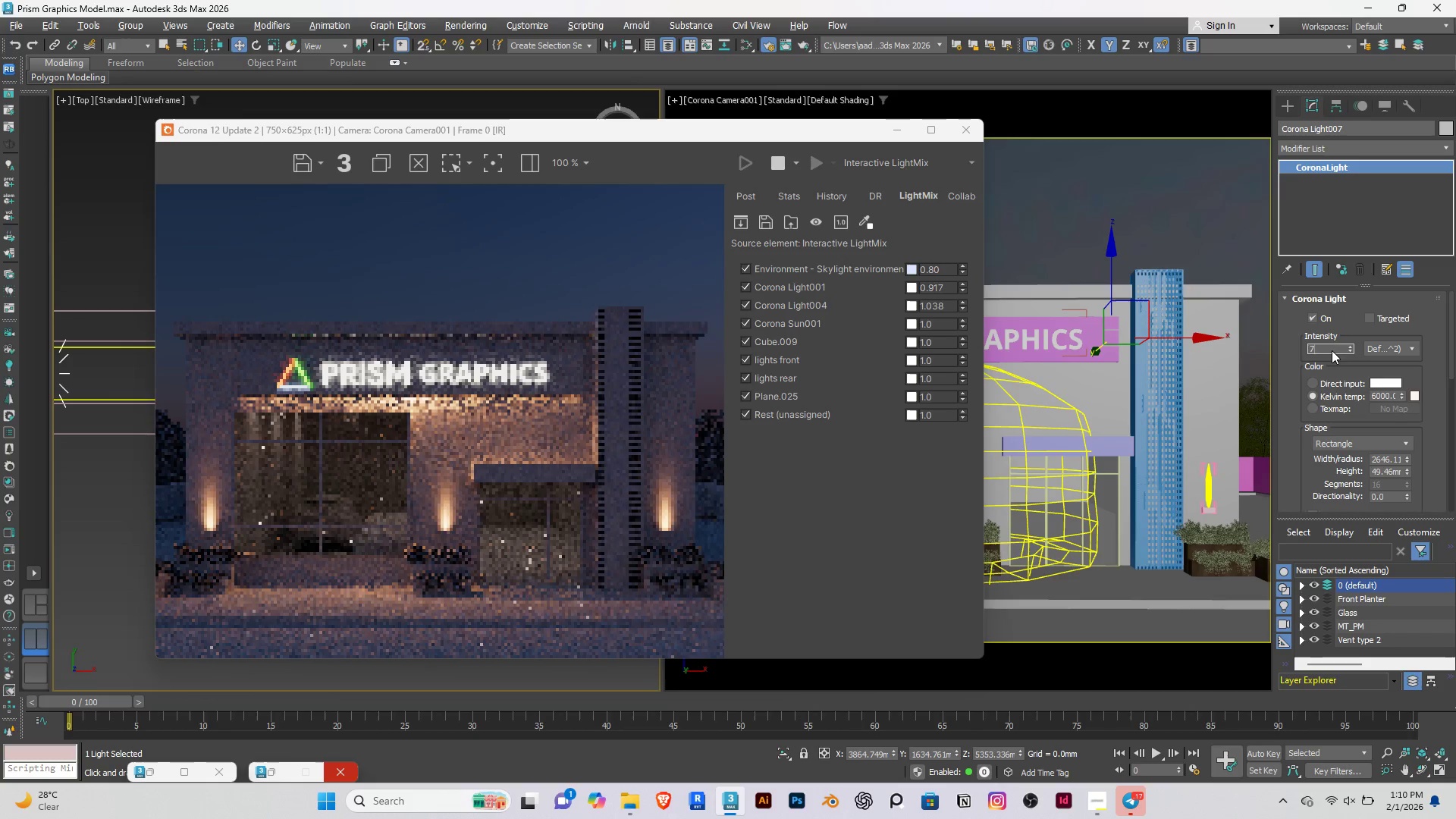 
key(Enter)
 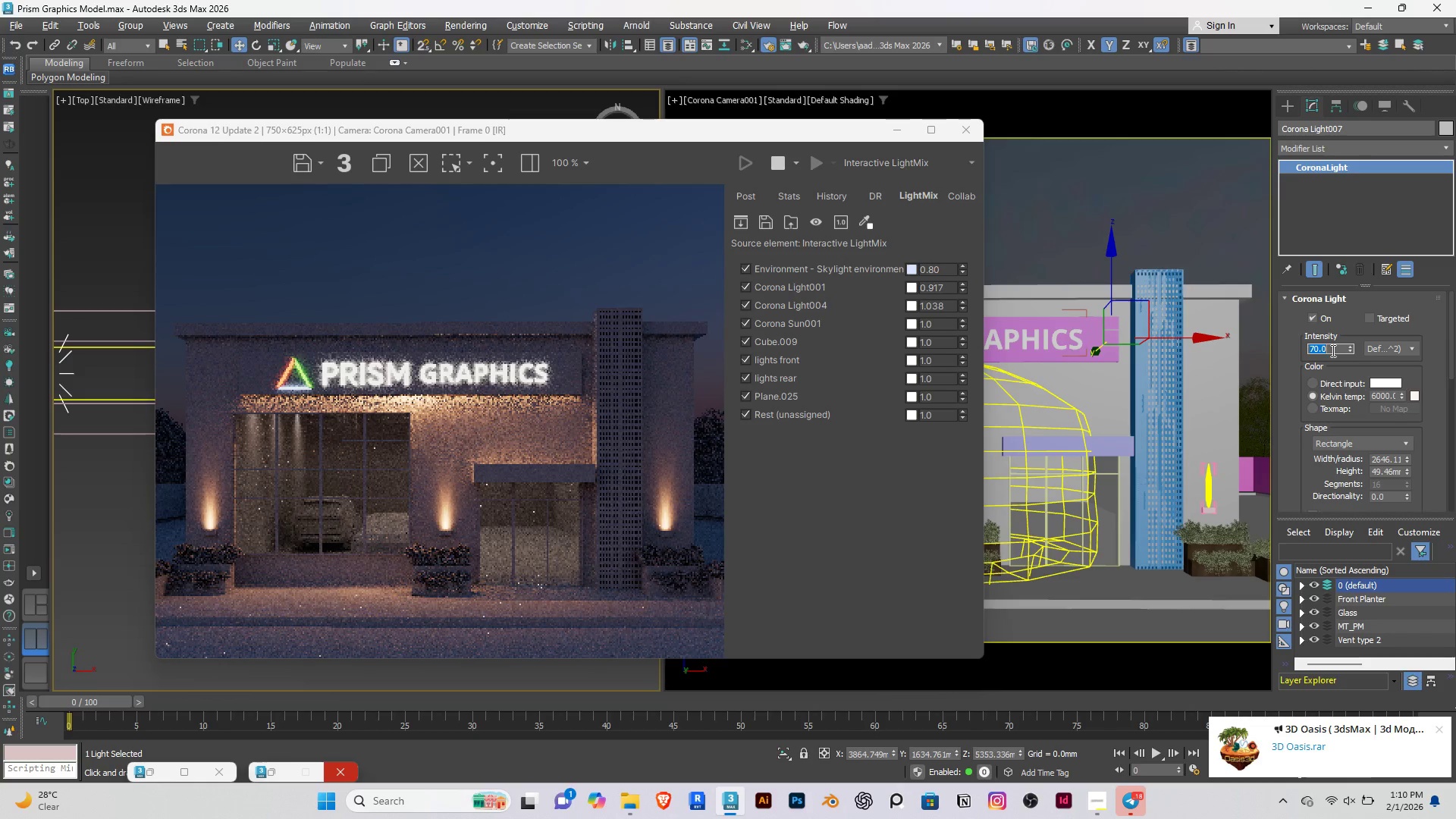 
wait(26.12)
 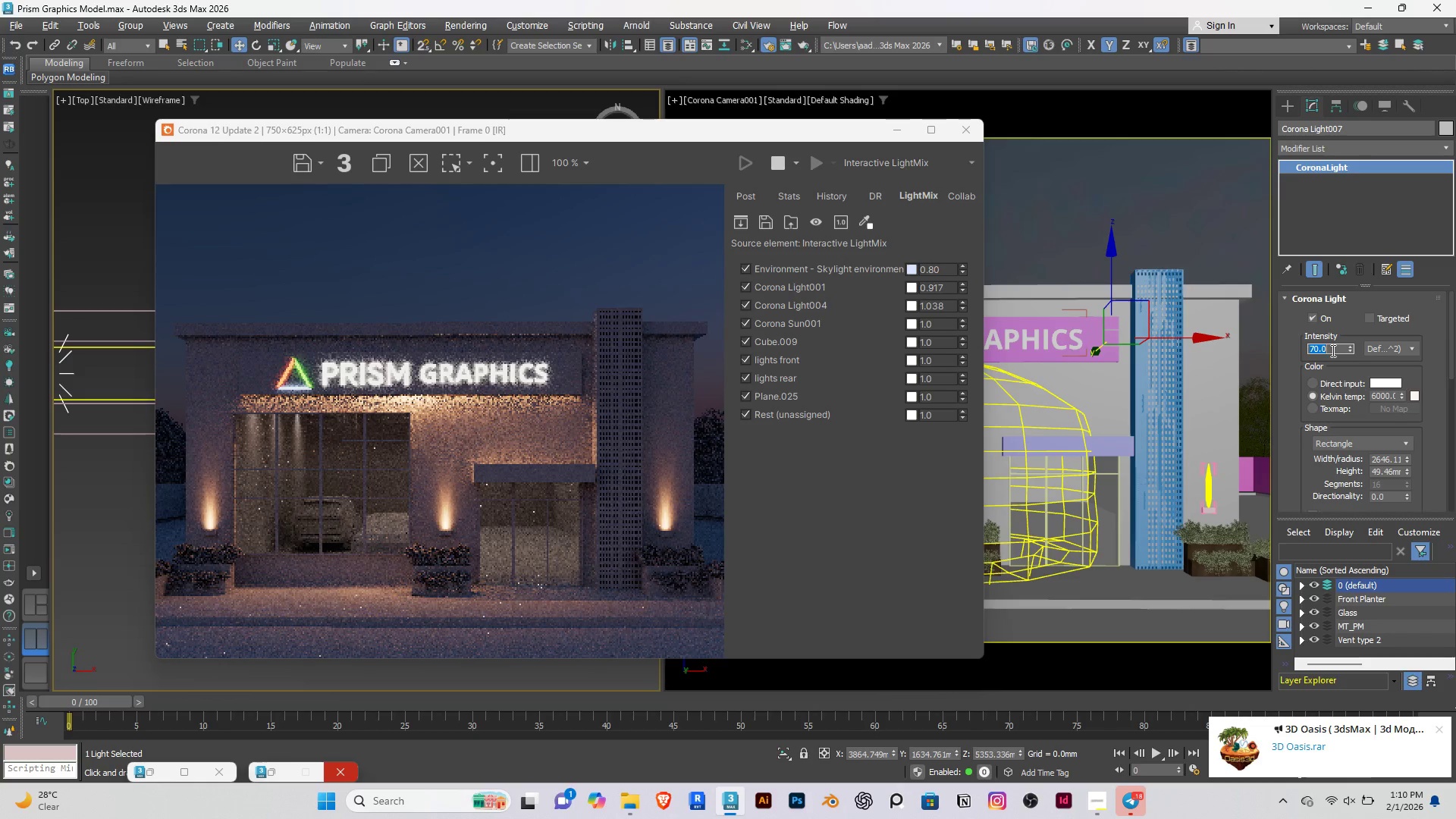 
left_click([777, 162])
 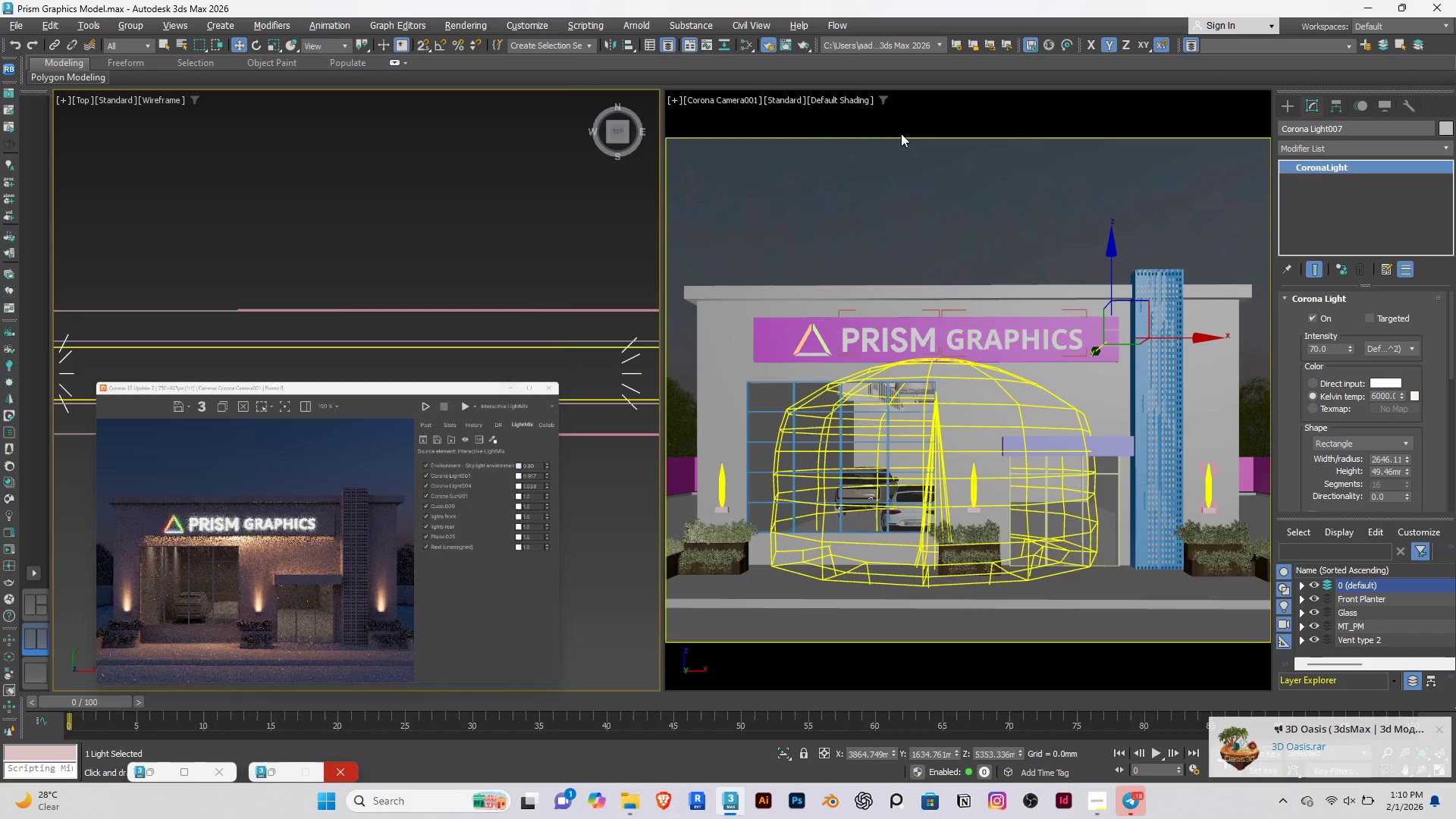 
double_click([937, 180])
 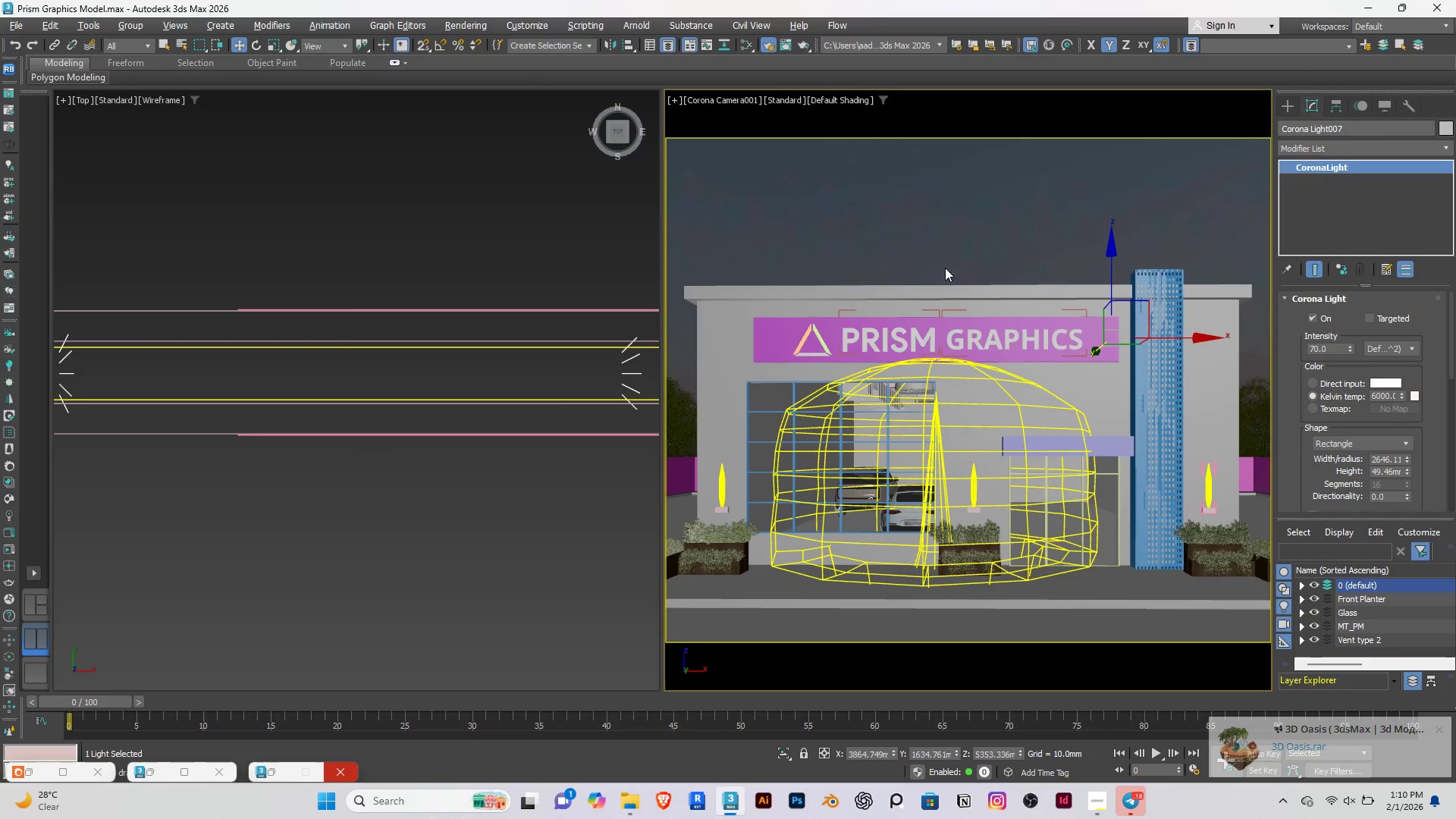 
hold_key(key=ShiftRight, duration=1.08)
 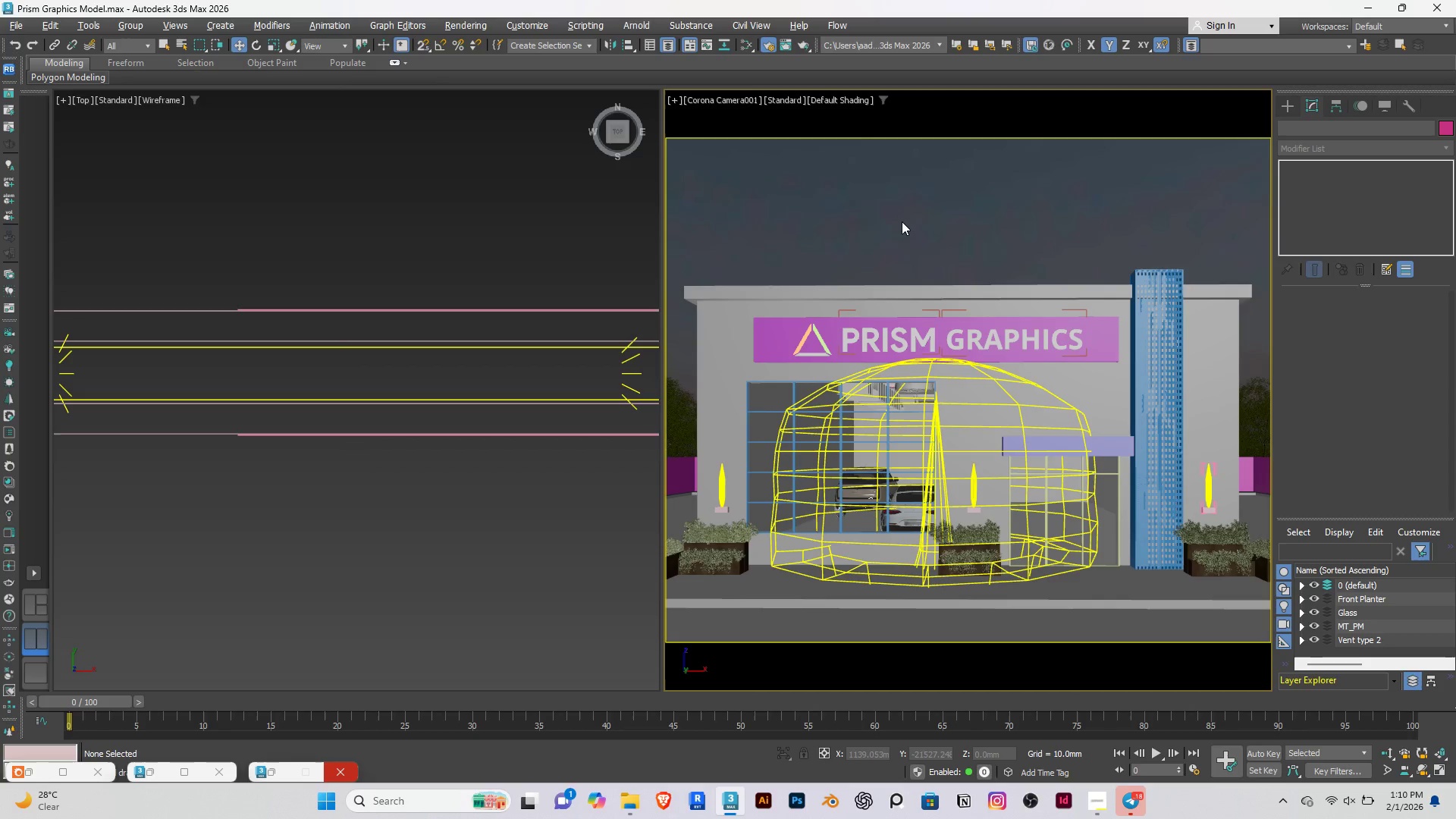 
hold_key(key=ShiftRight, duration=1.5)
 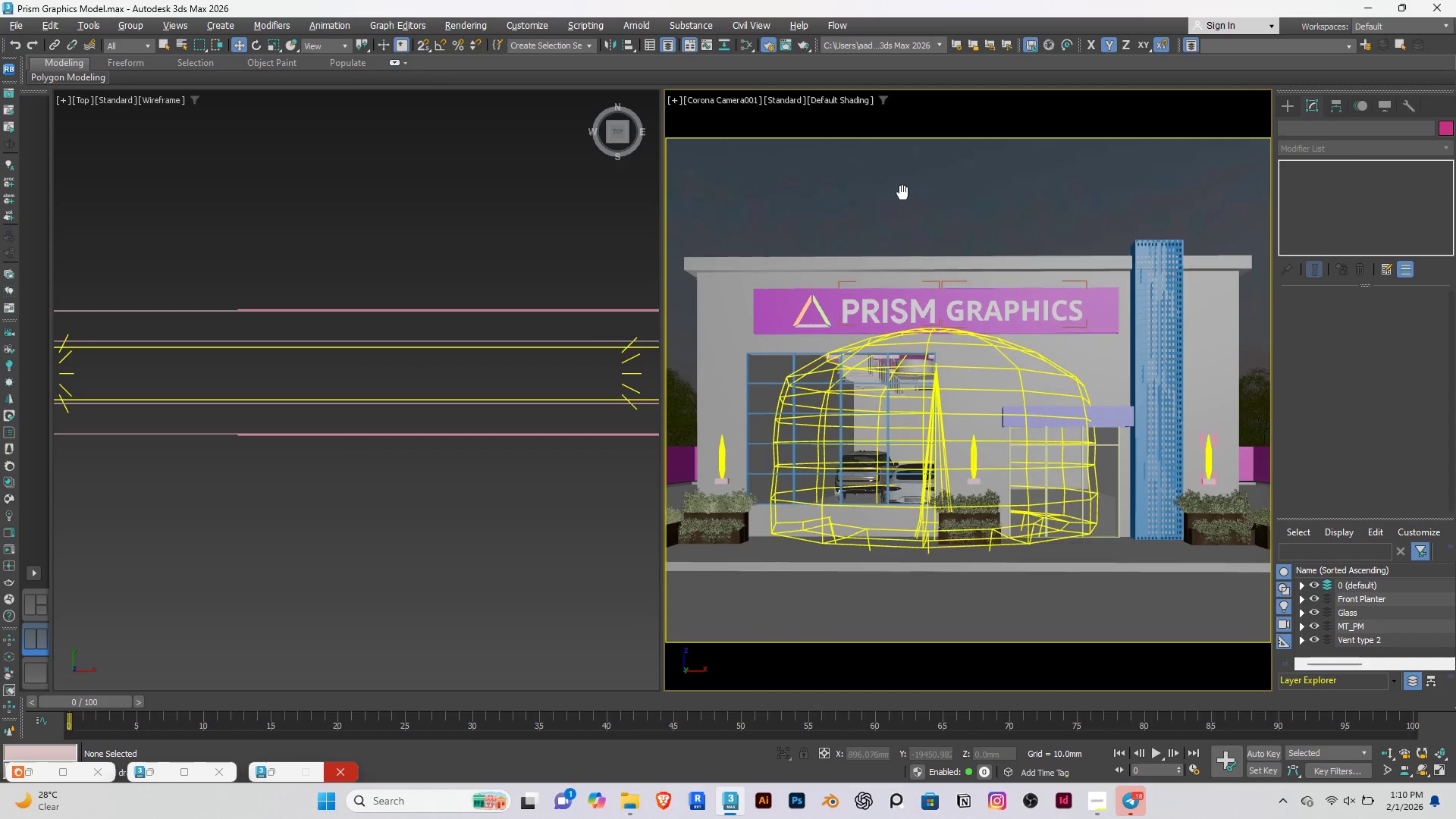 
hold_key(key=ShiftRight, duration=1.52)
 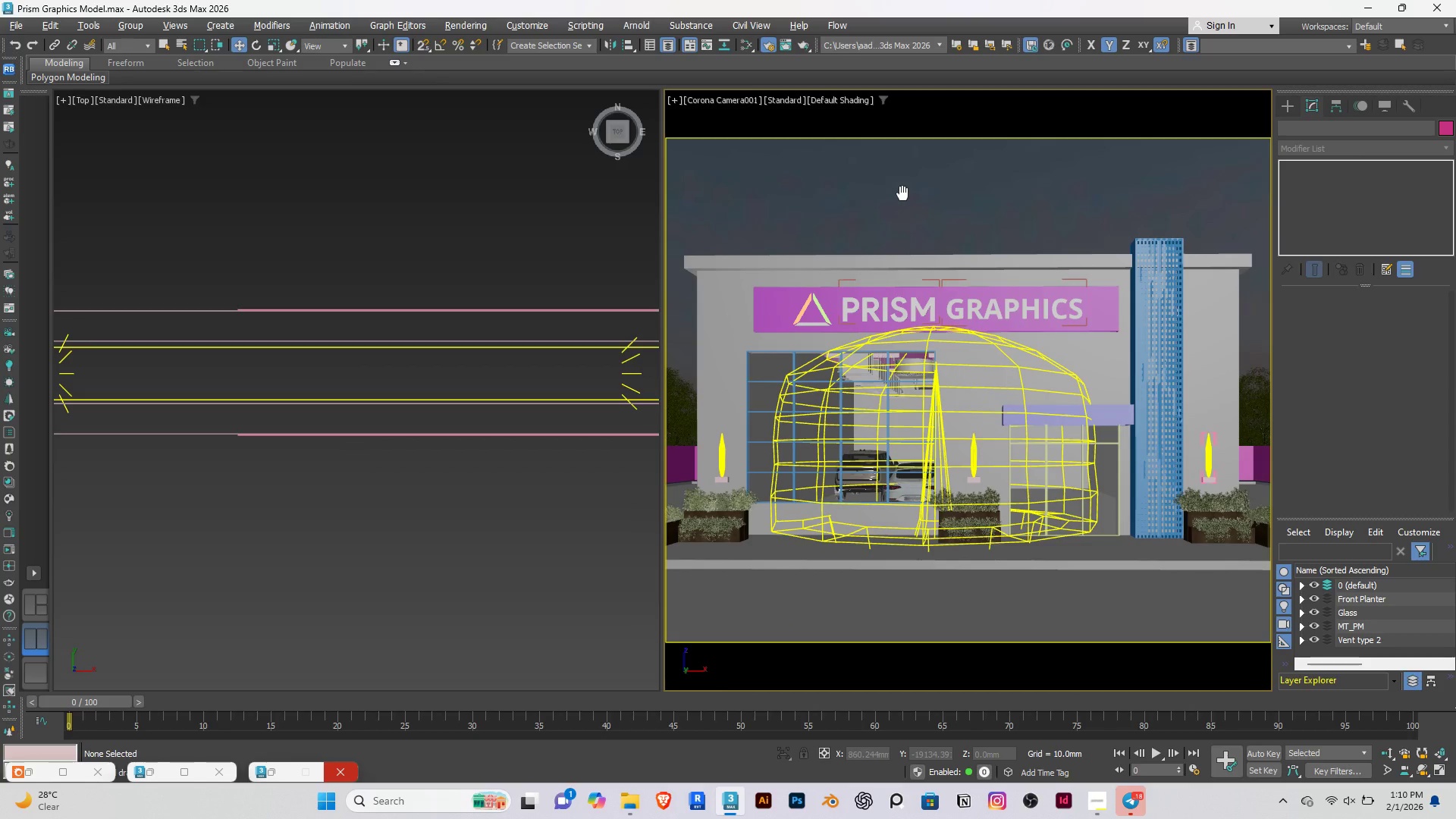 
hold_key(key=ShiftRight, duration=1.52)
 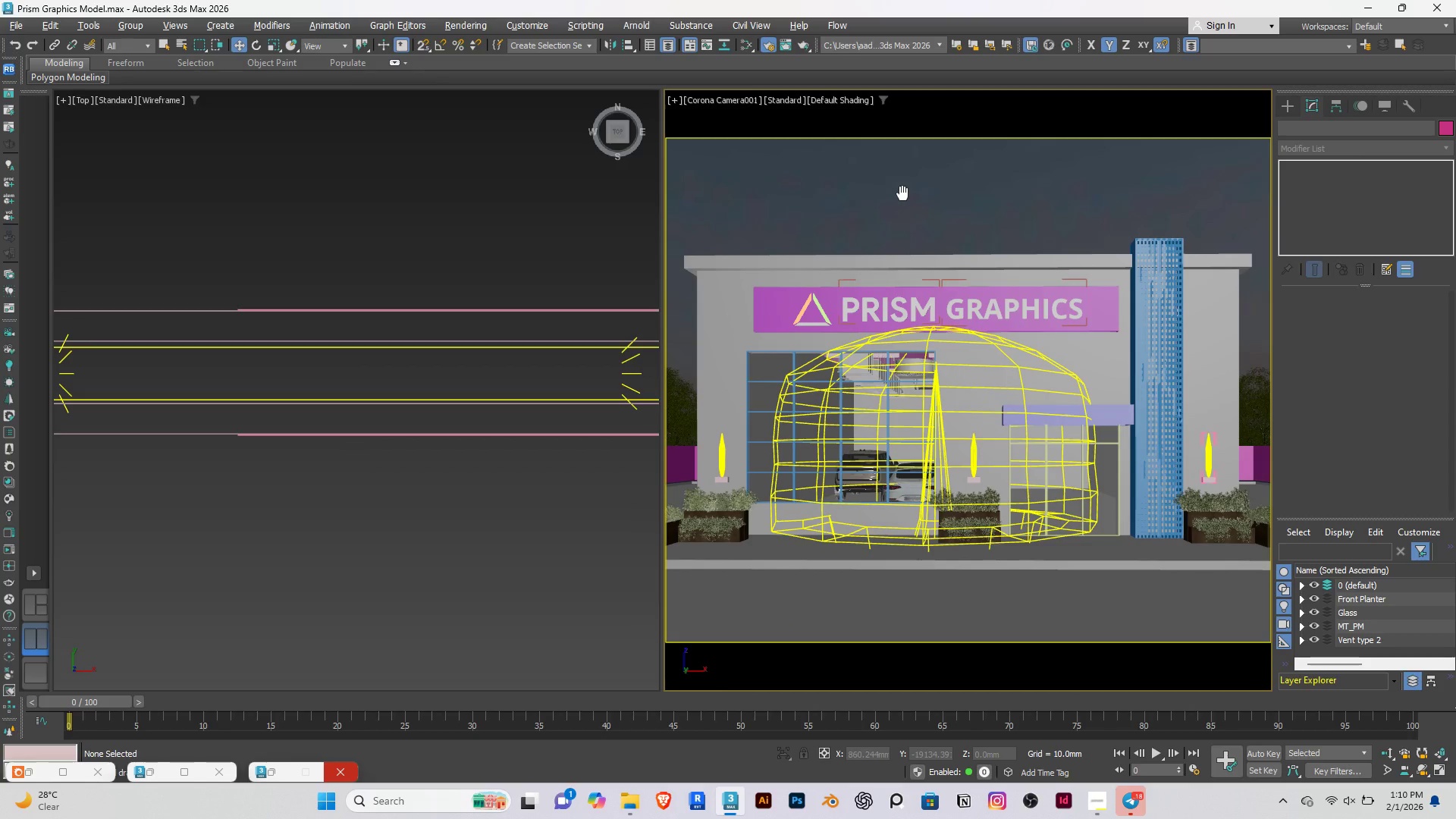 
hold_key(key=ShiftRight, duration=0.94)
 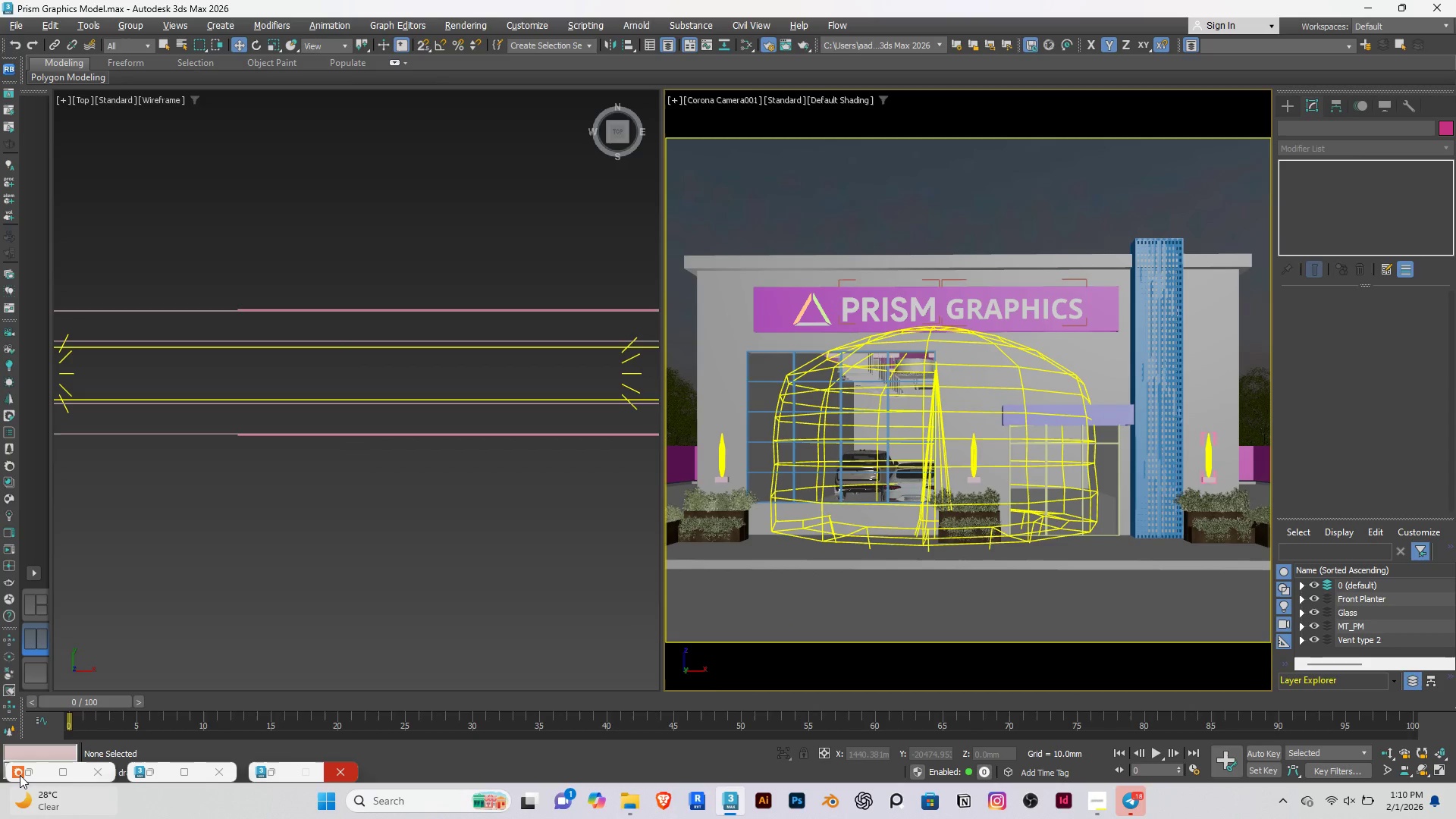 
left_click([24, 771])
 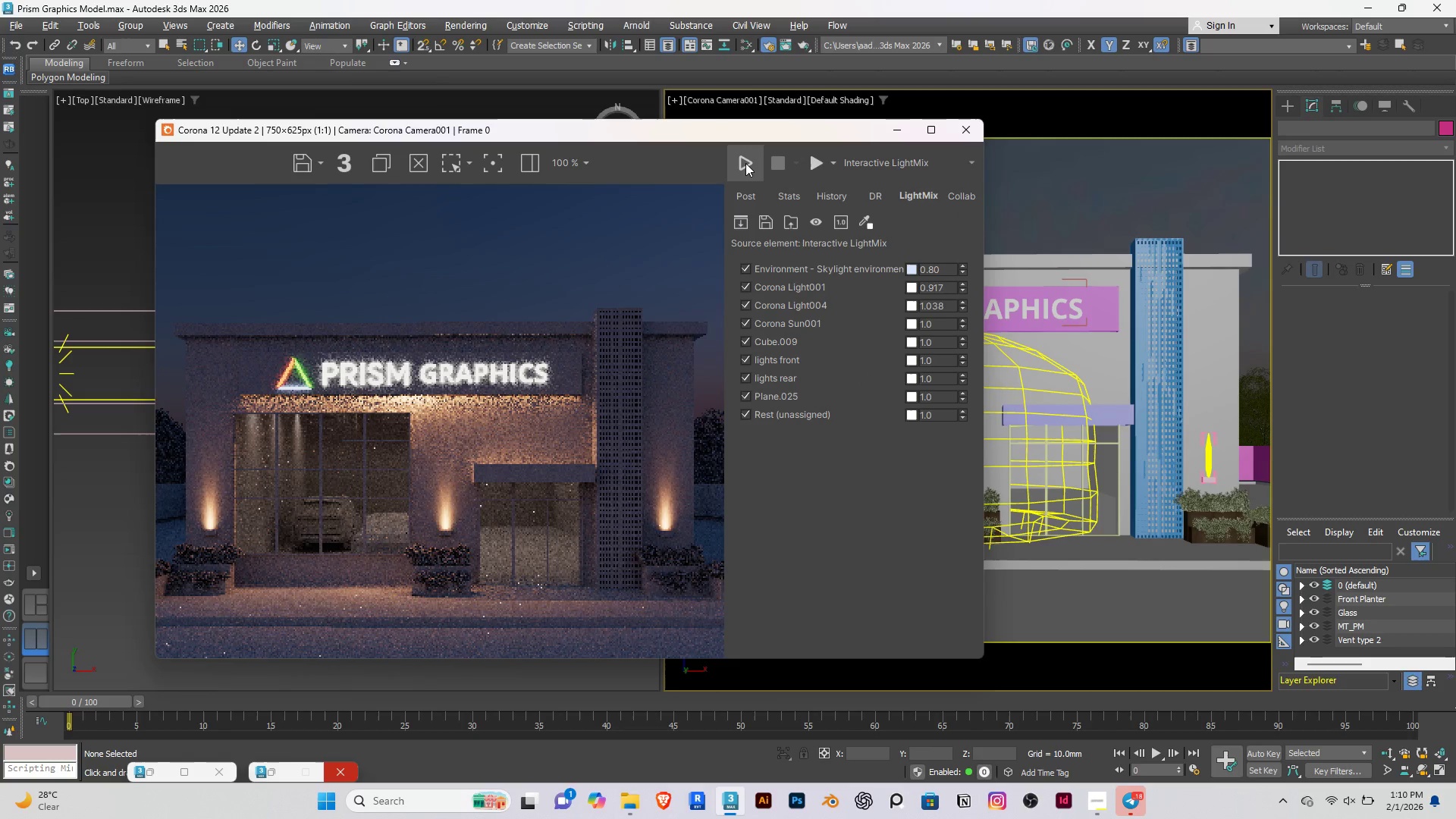 
left_click([745, 163])
 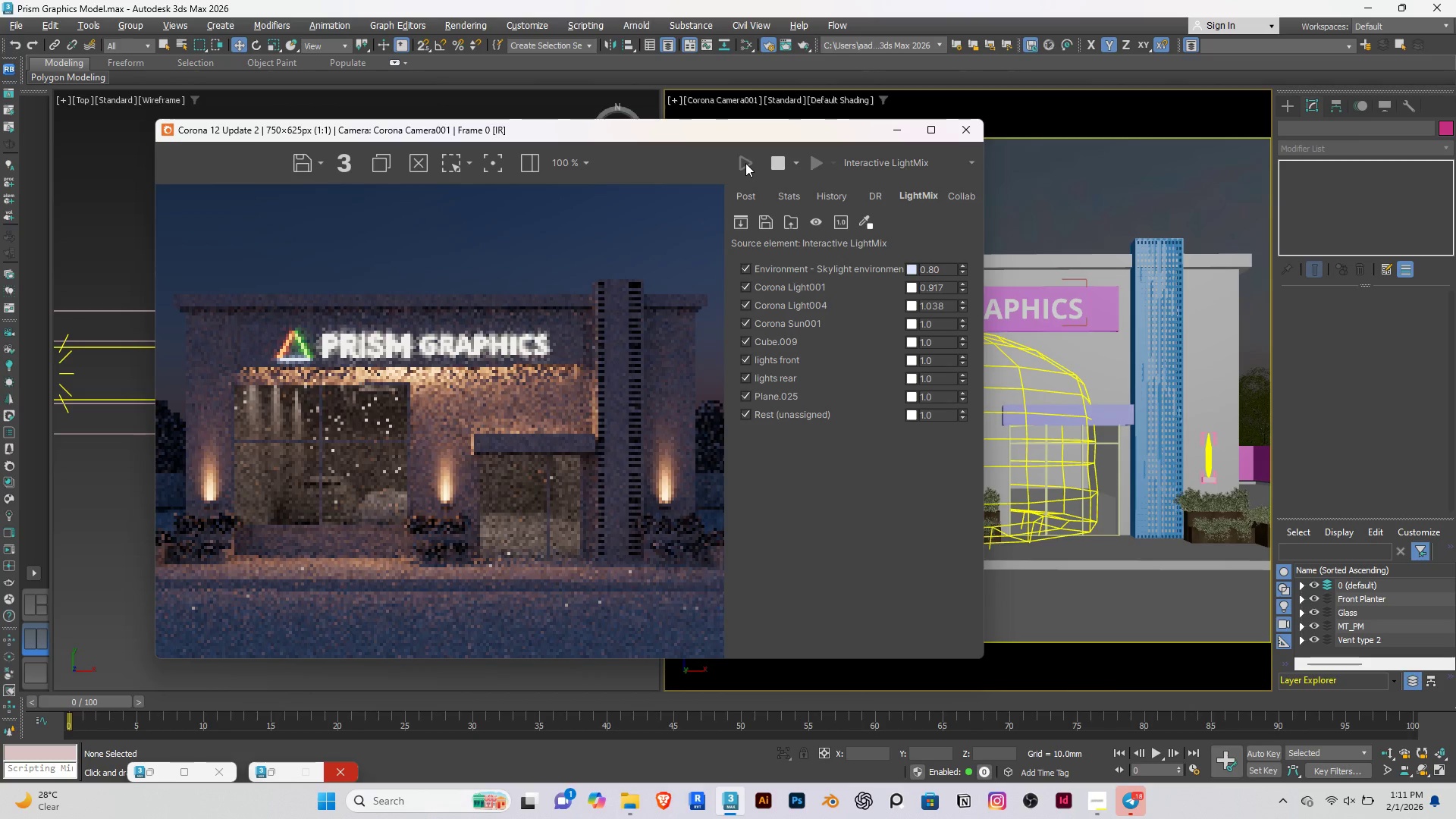 
wait(29.2)
 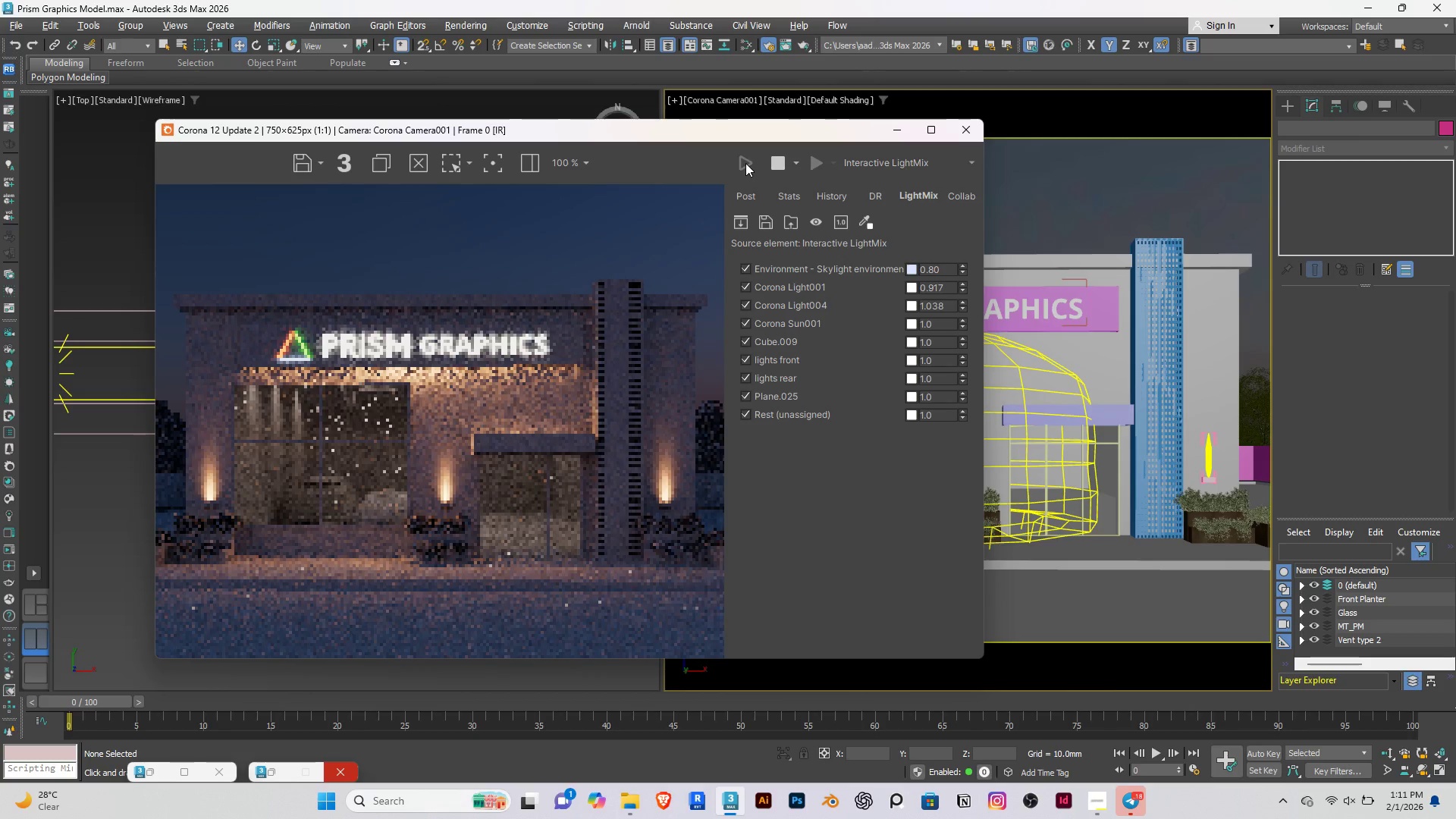 
left_click([379, 259])
 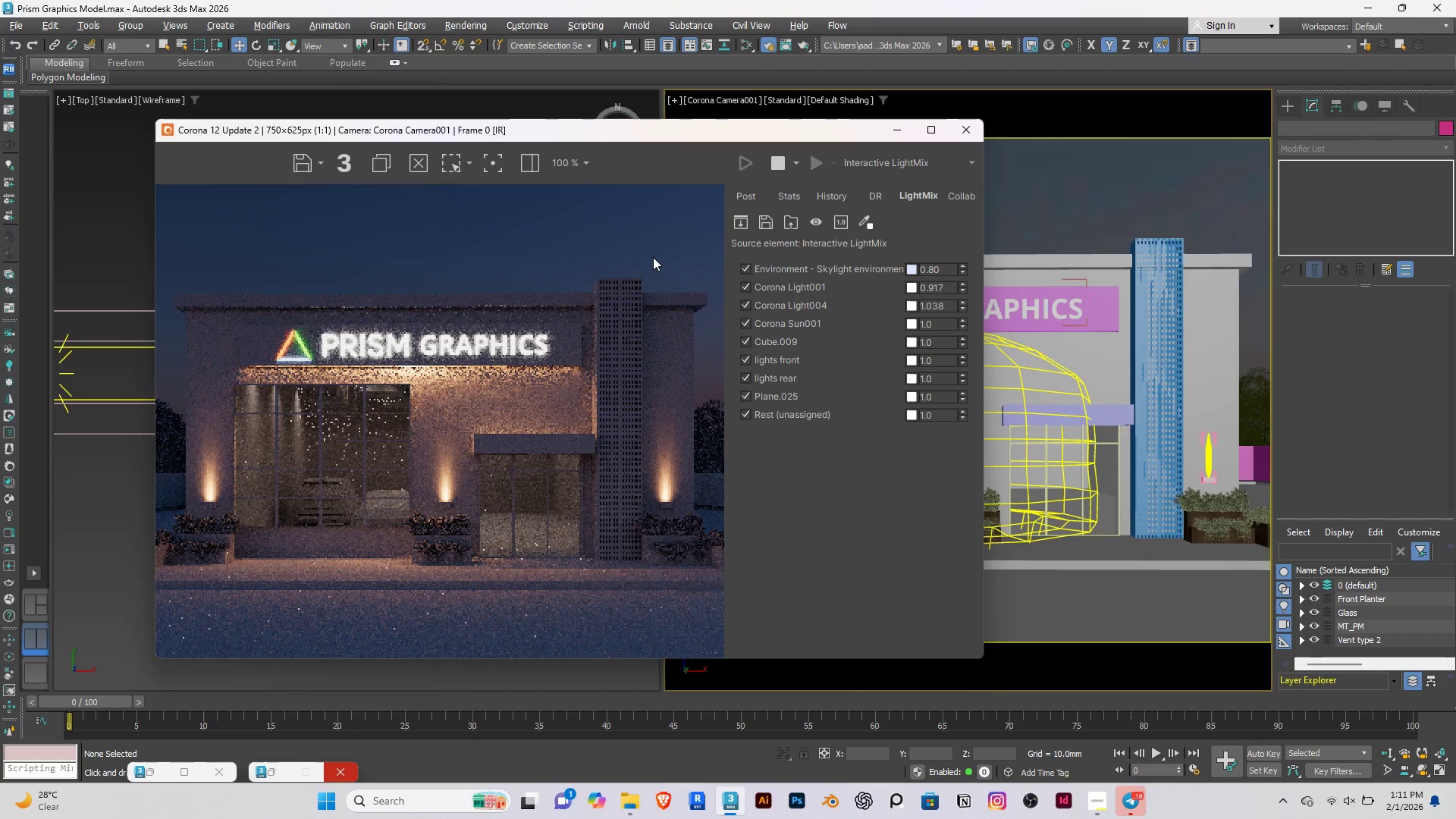 
wait(14.95)
 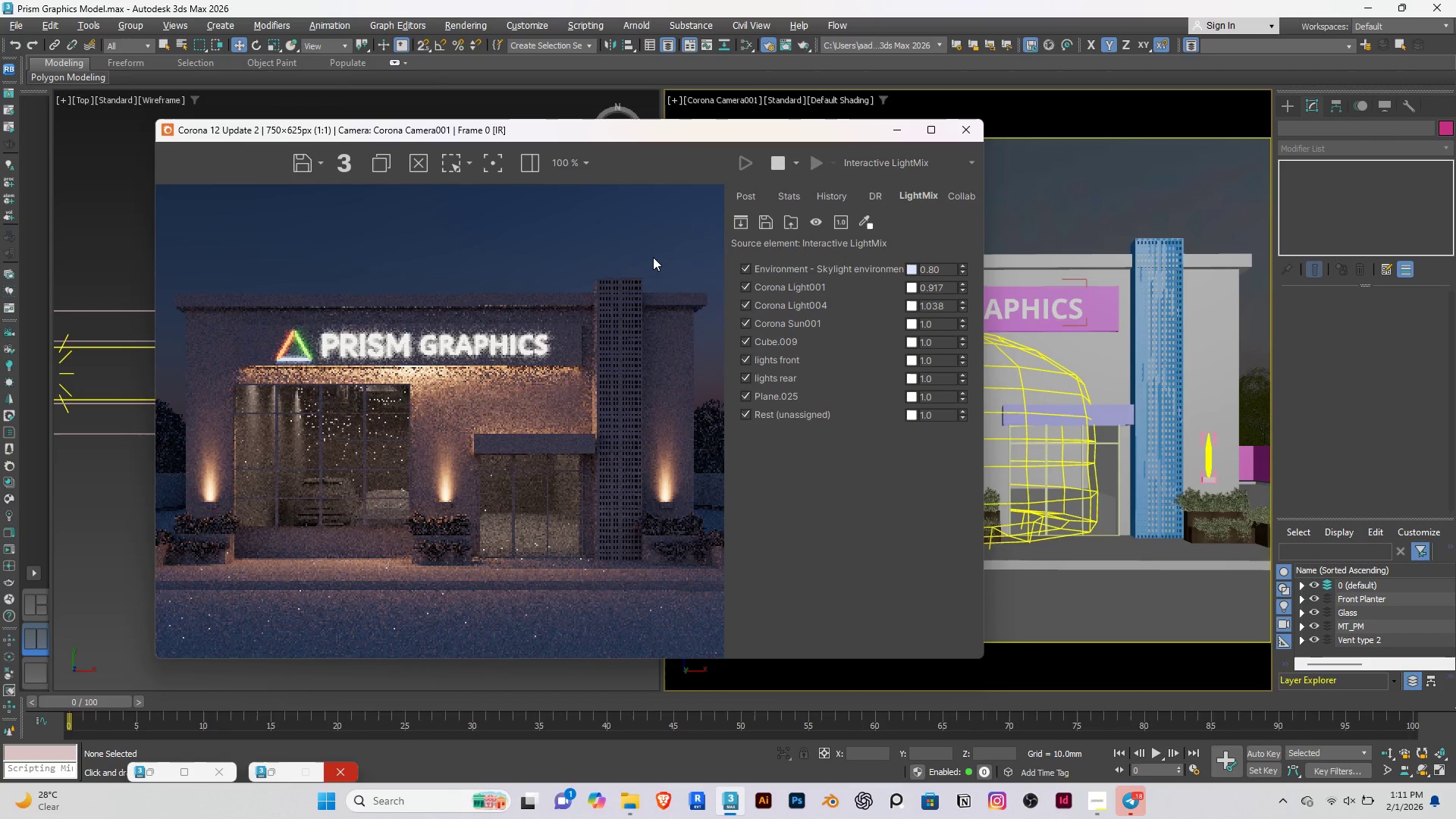 
left_click([736, 184])
 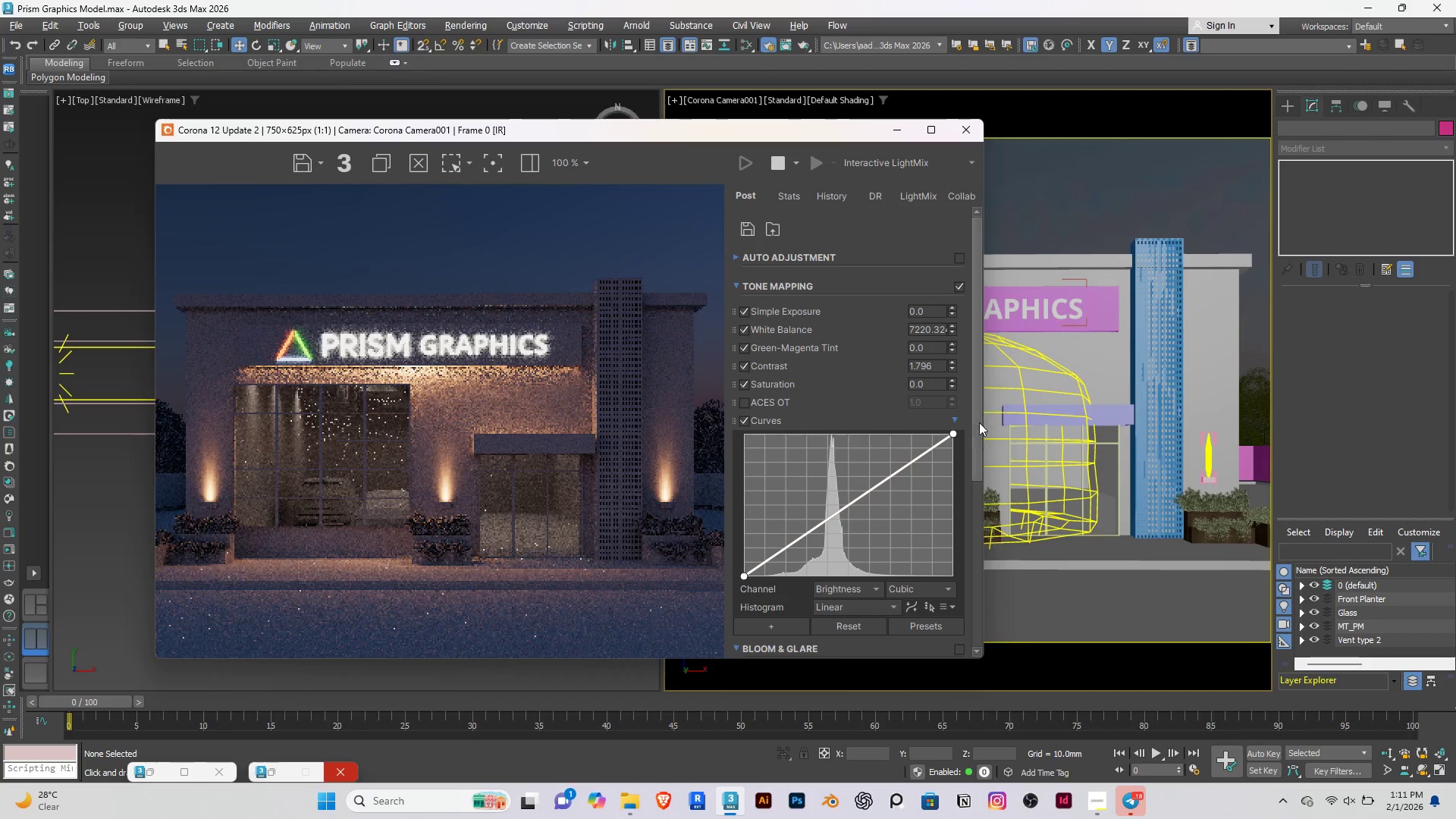 
left_click_drag(start_coordinate=[977, 388], to_coordinate=[980, 480])
 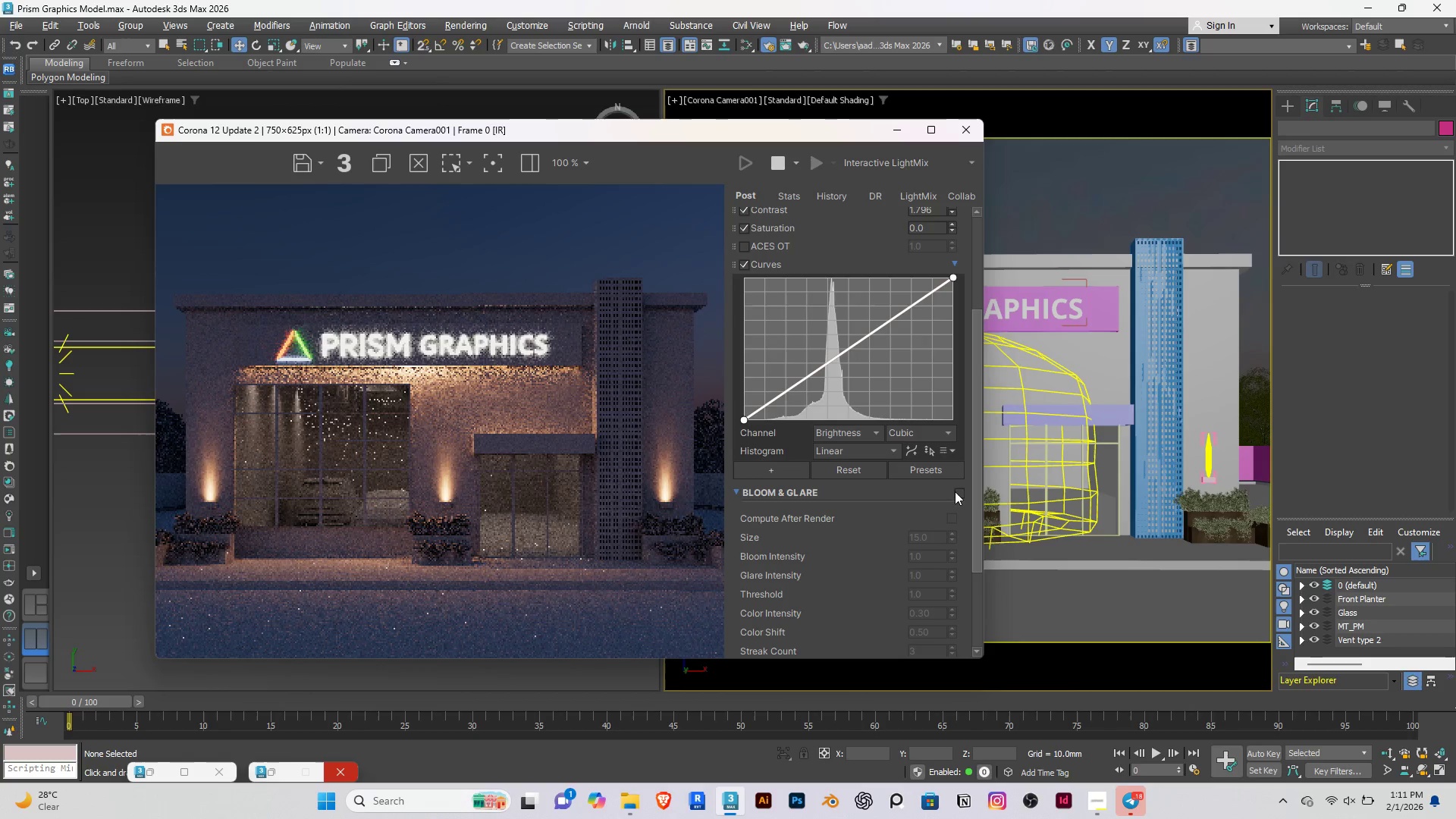 
left_click([957, 491])
 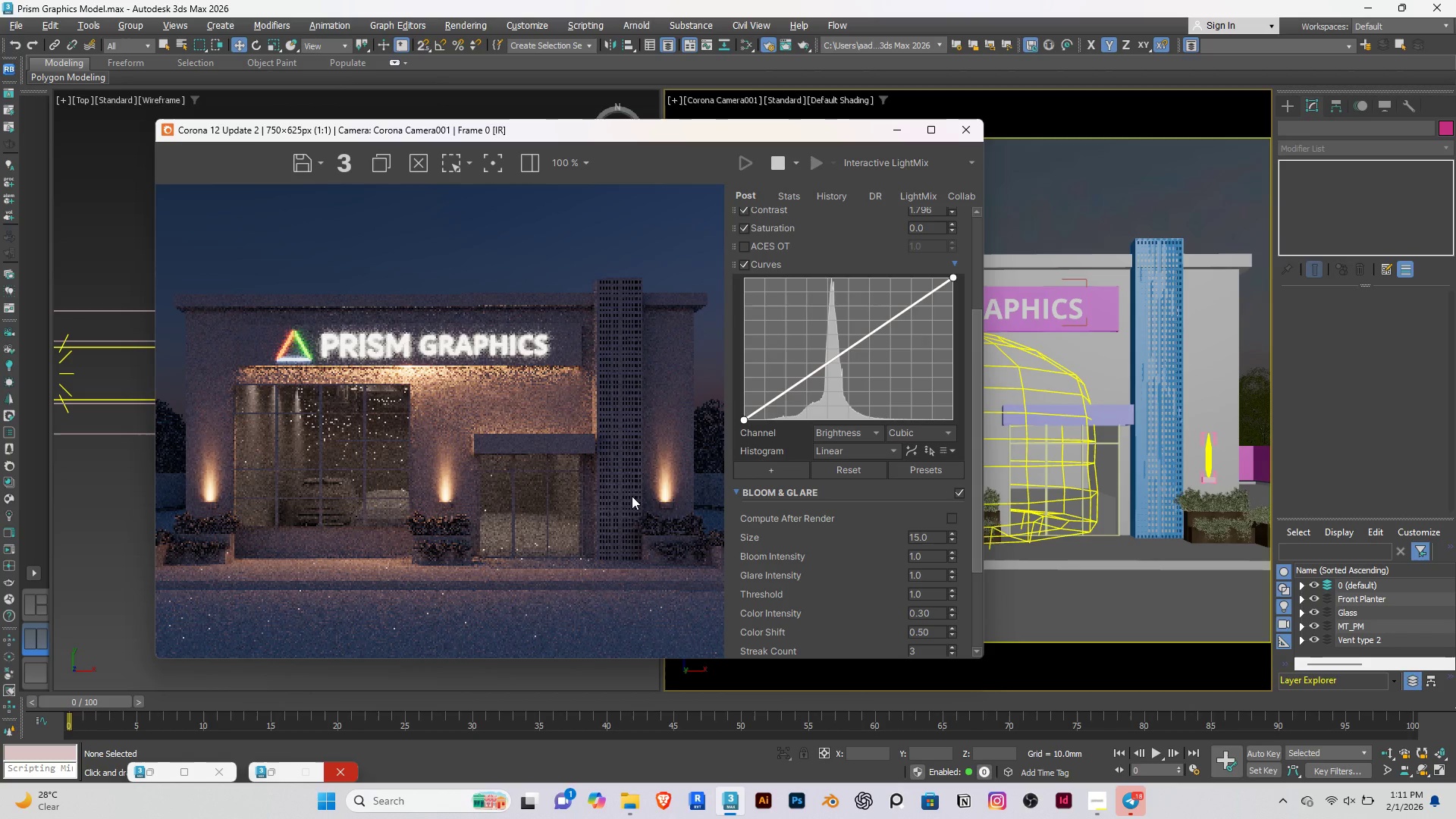 
wait(6.97)
 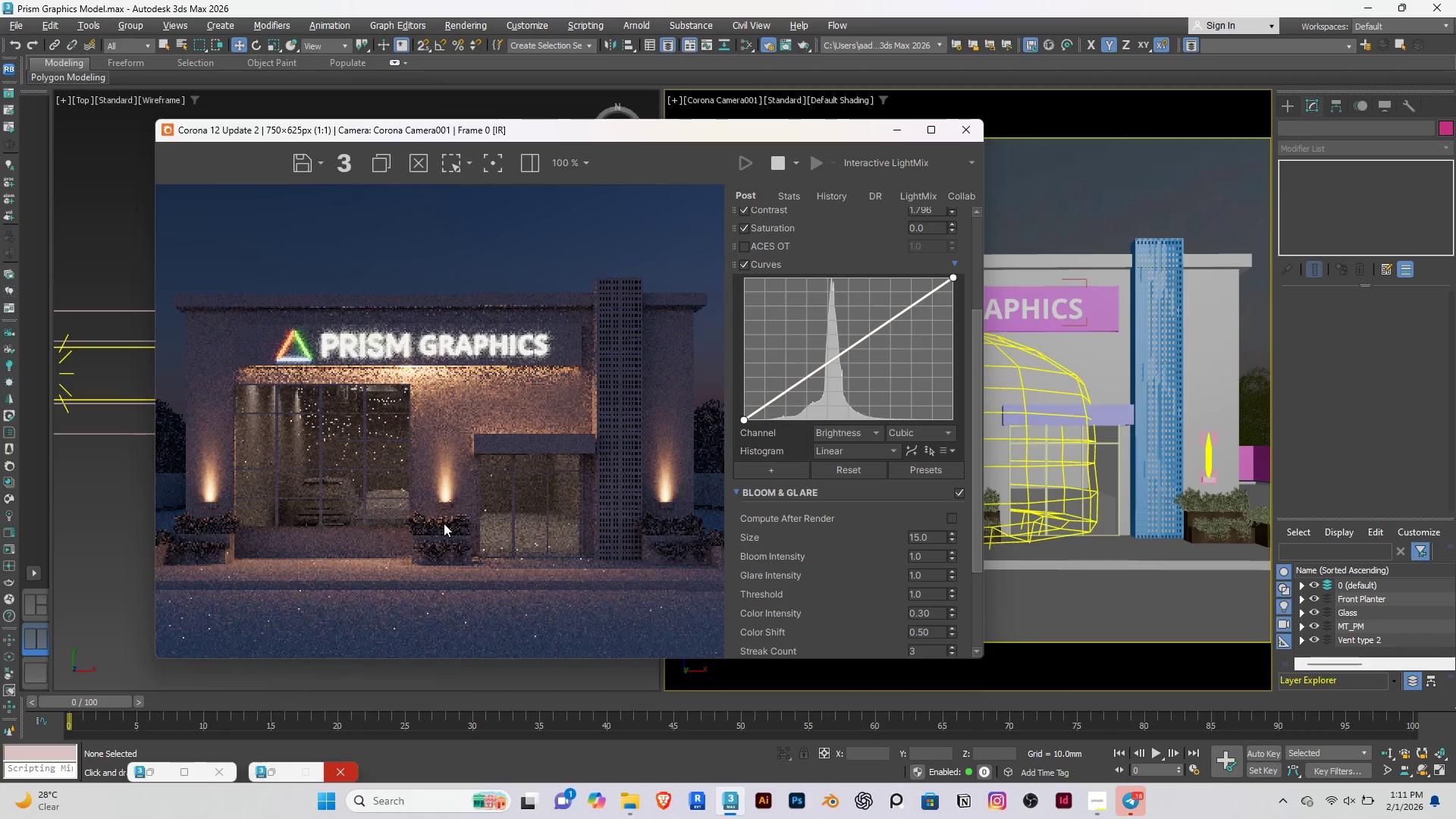 
left_click([960, 491])
 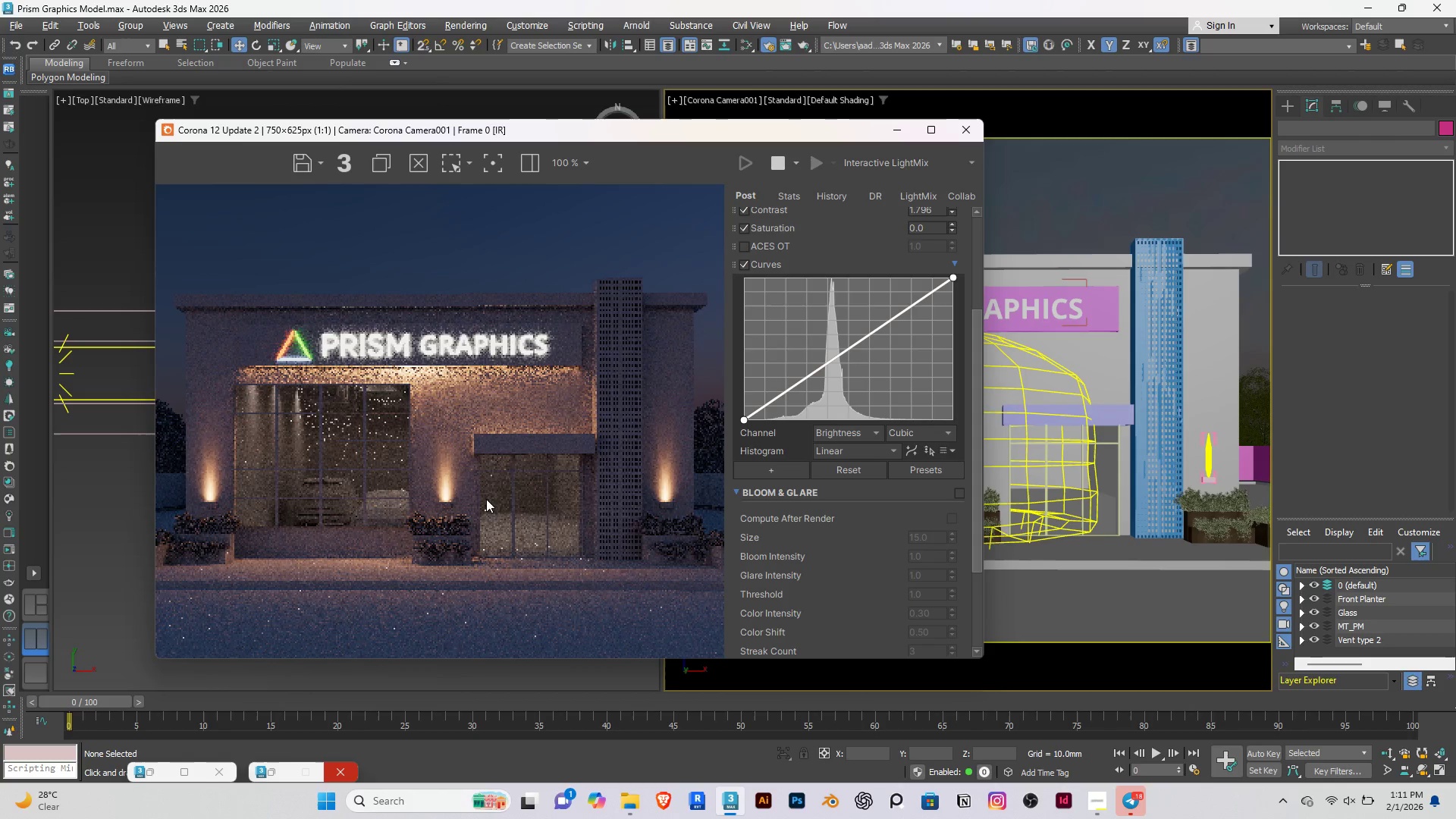 
wait(5.92)
 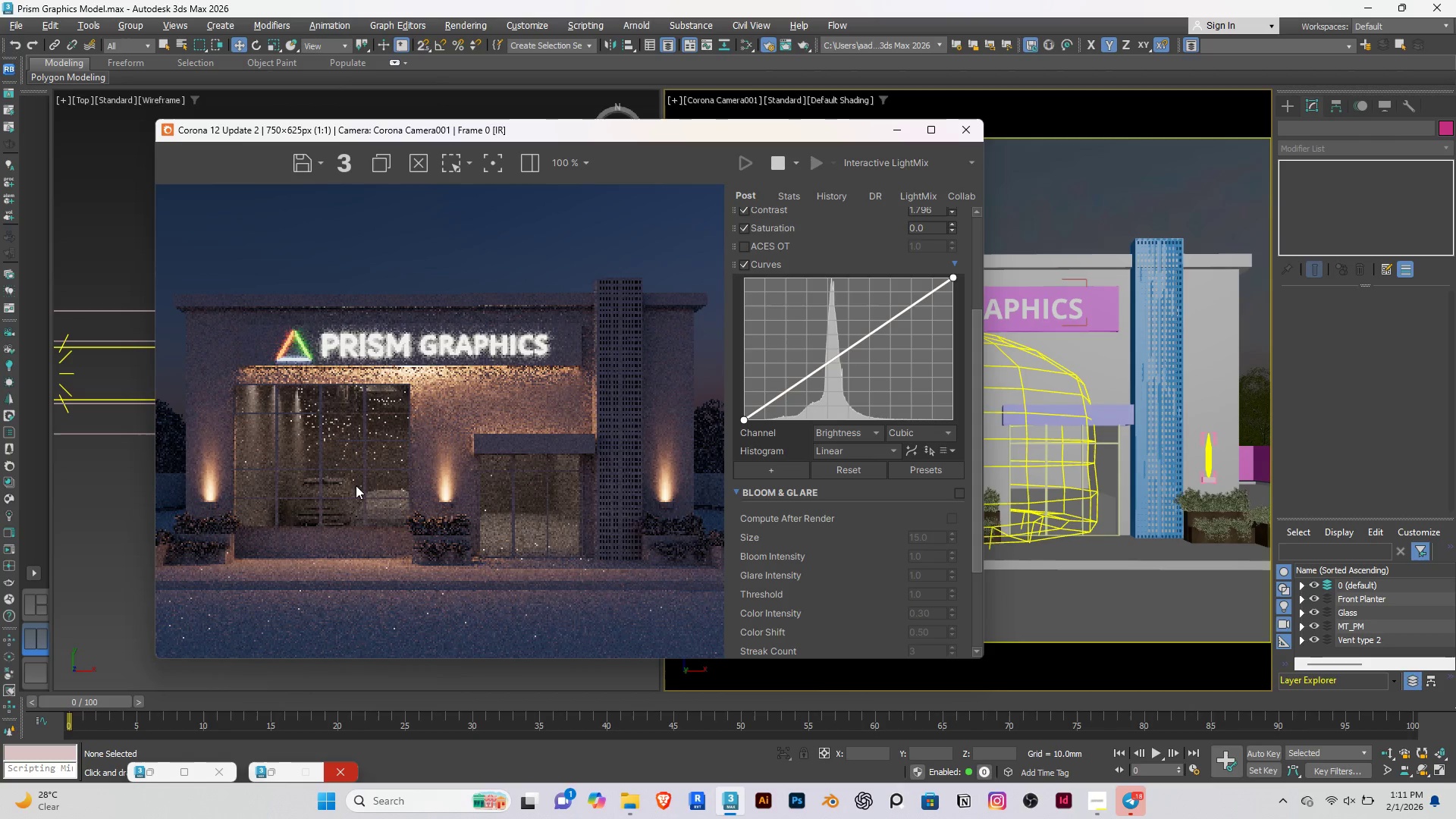 
left_click([1102, 446])
 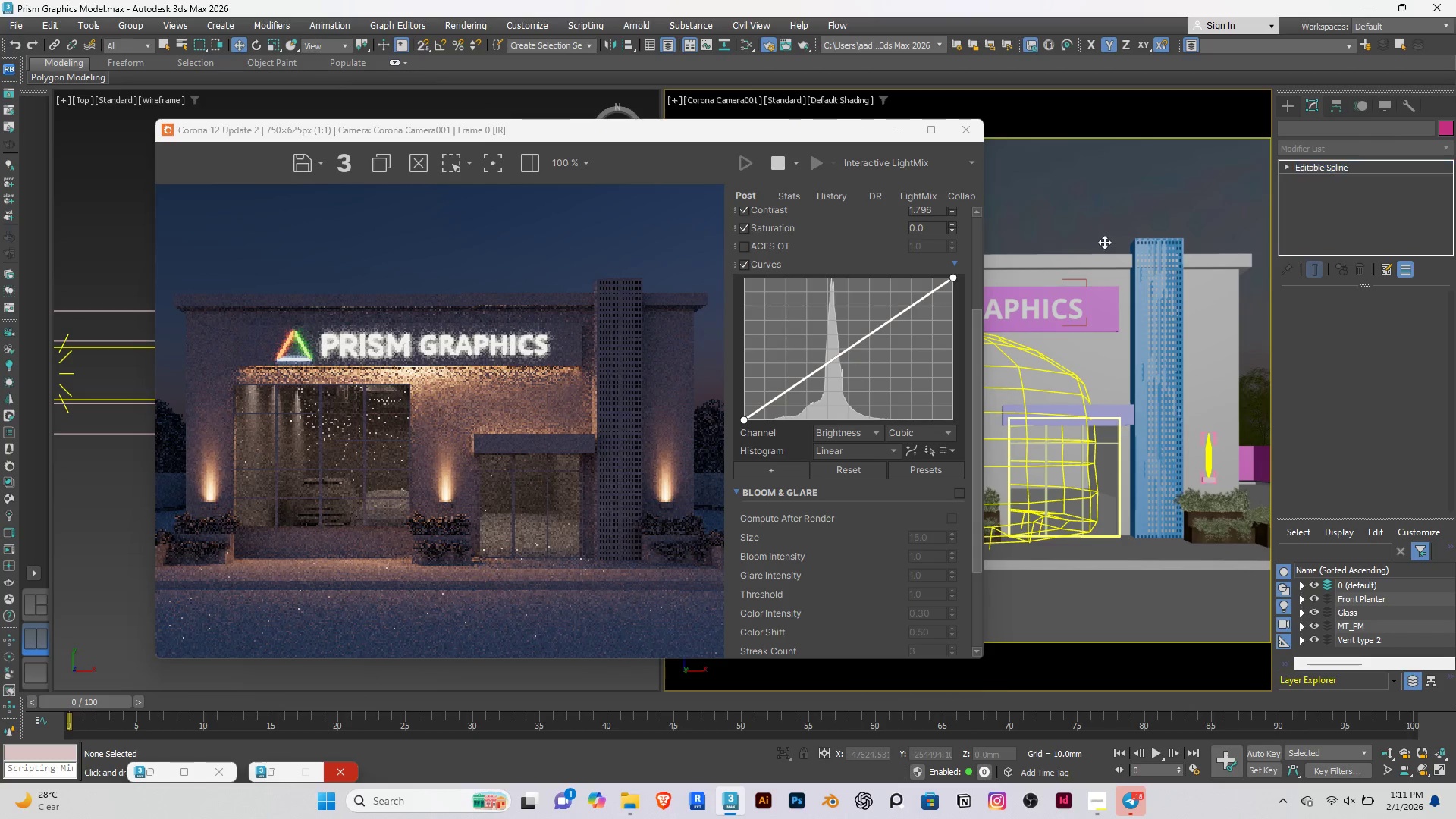 
left_click([1090, 212])
 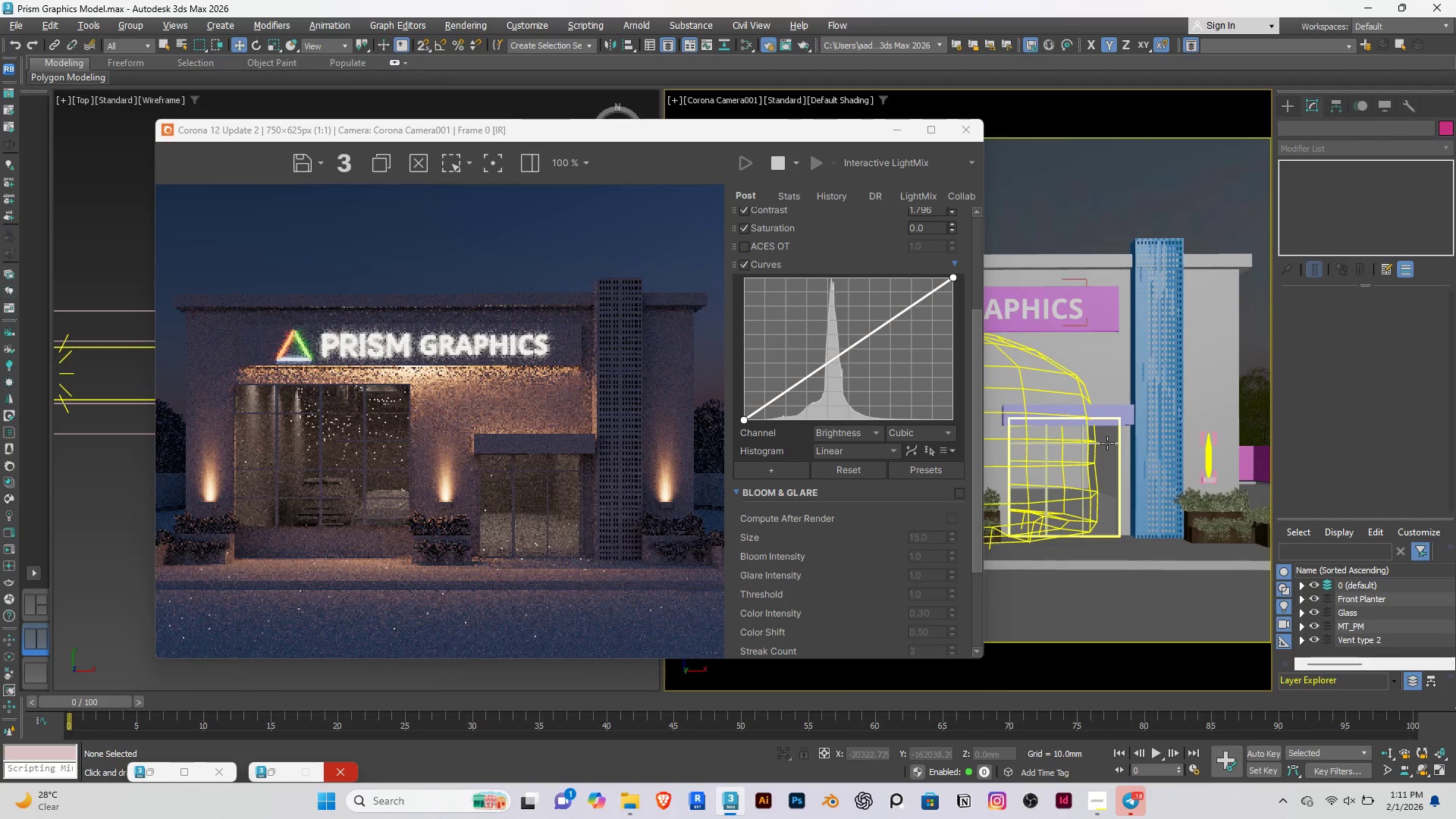 
left_click([1107, 443])
 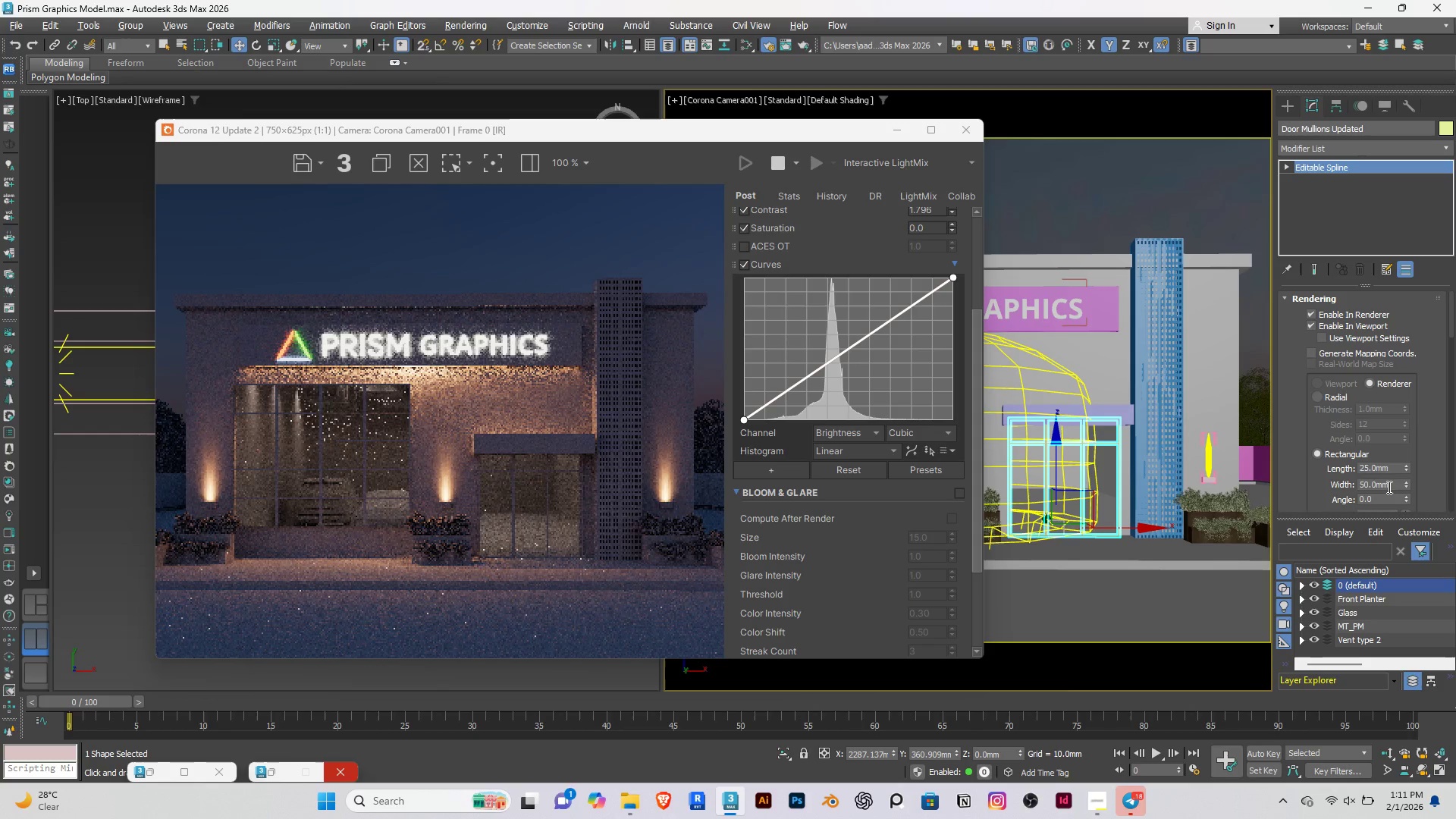 
wait(6.7)
 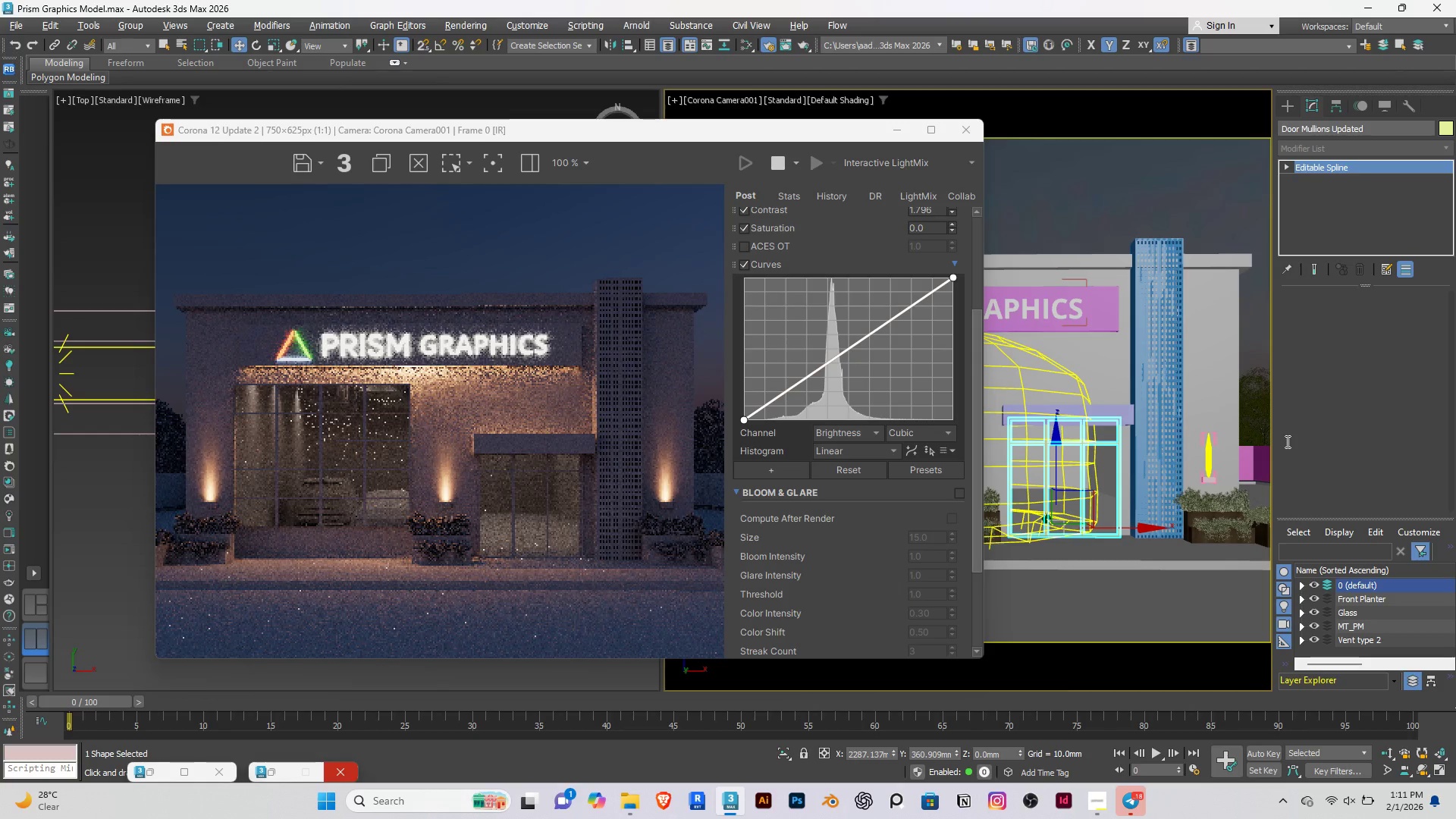 
double_click([1388, 487])
 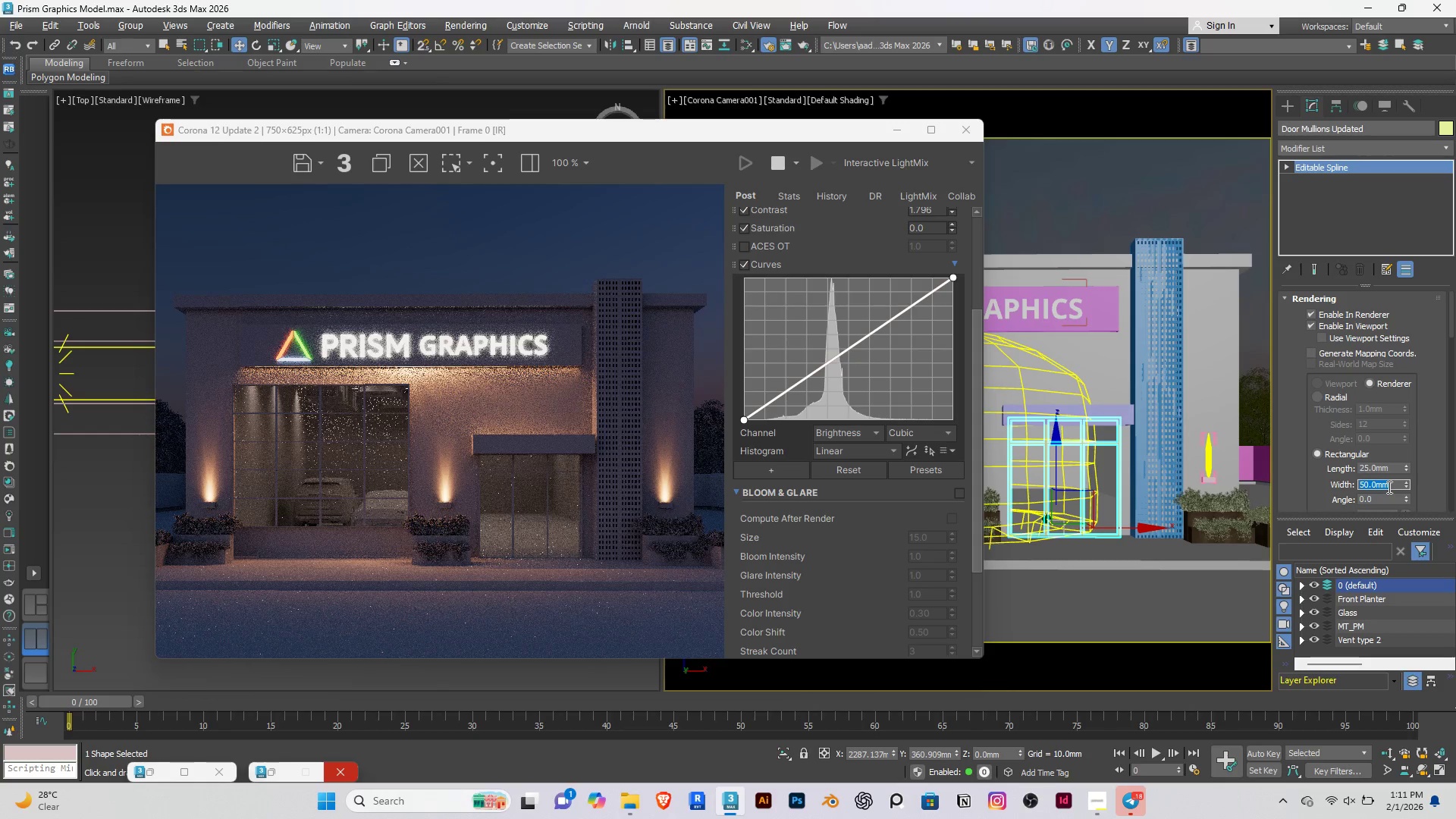 
type(75)
 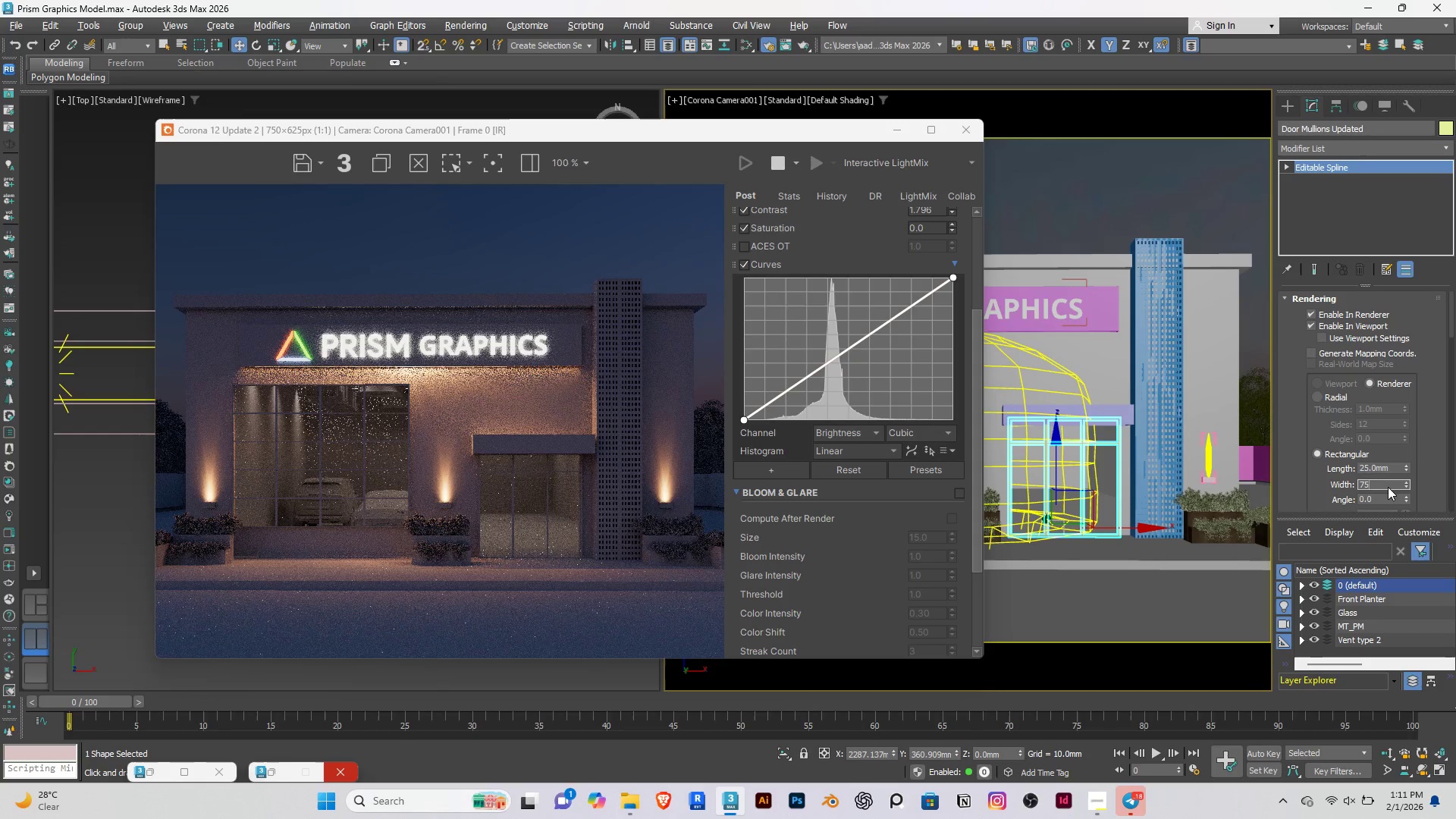 
key(Enter)
 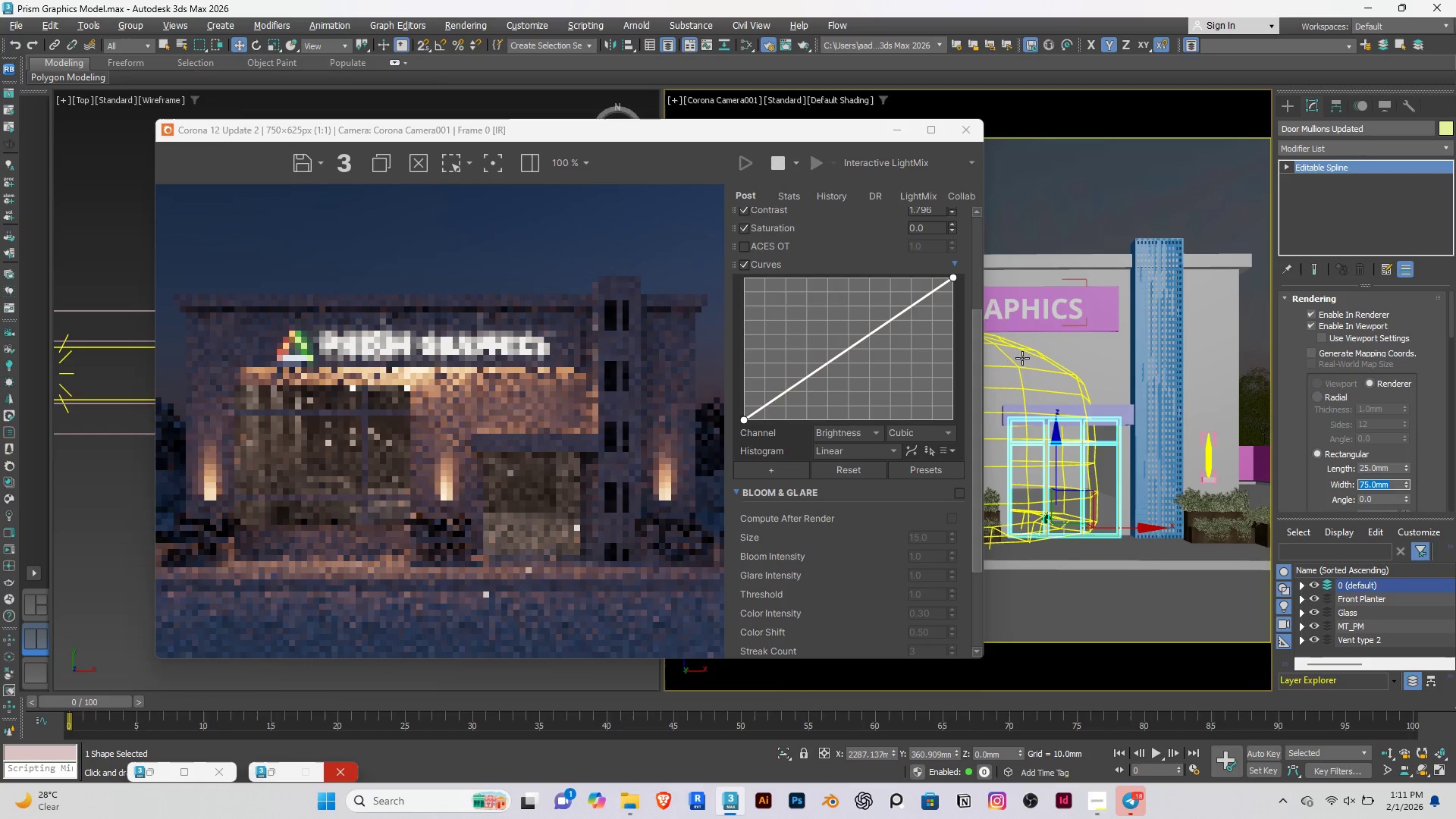 
left_click([1074, 213])
 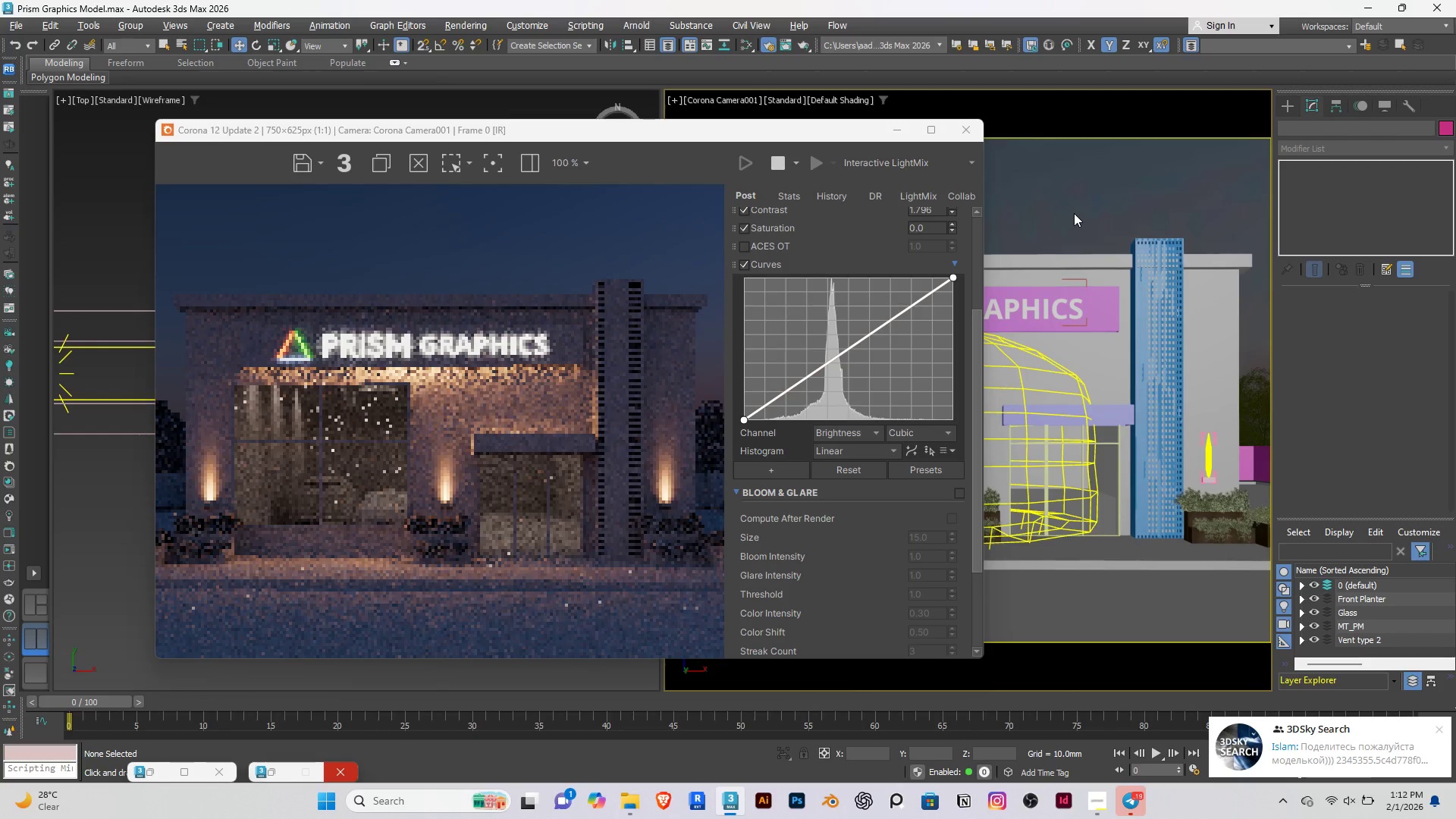 
wait(17.75)
 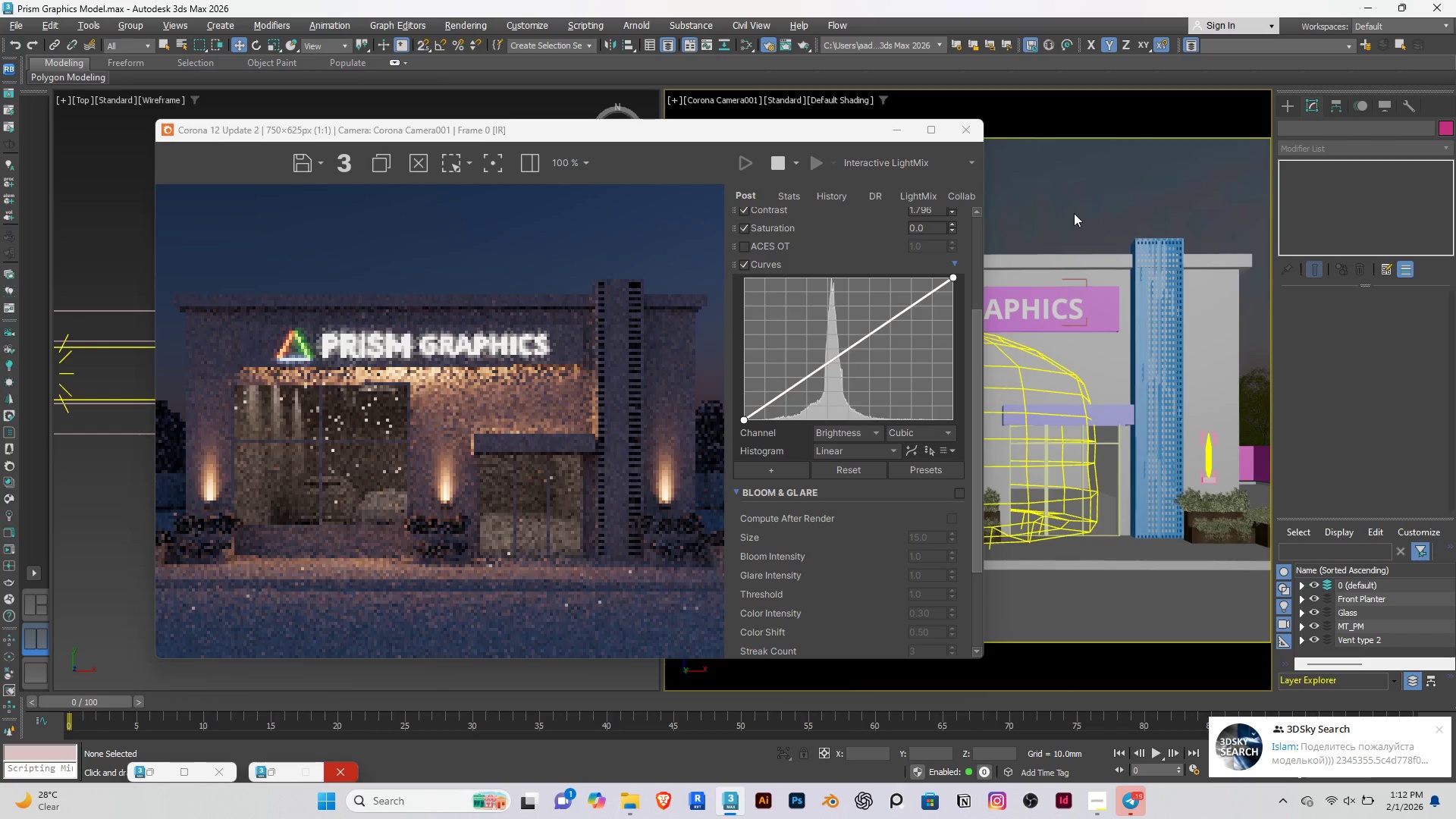 
left_click([1103, 797])